 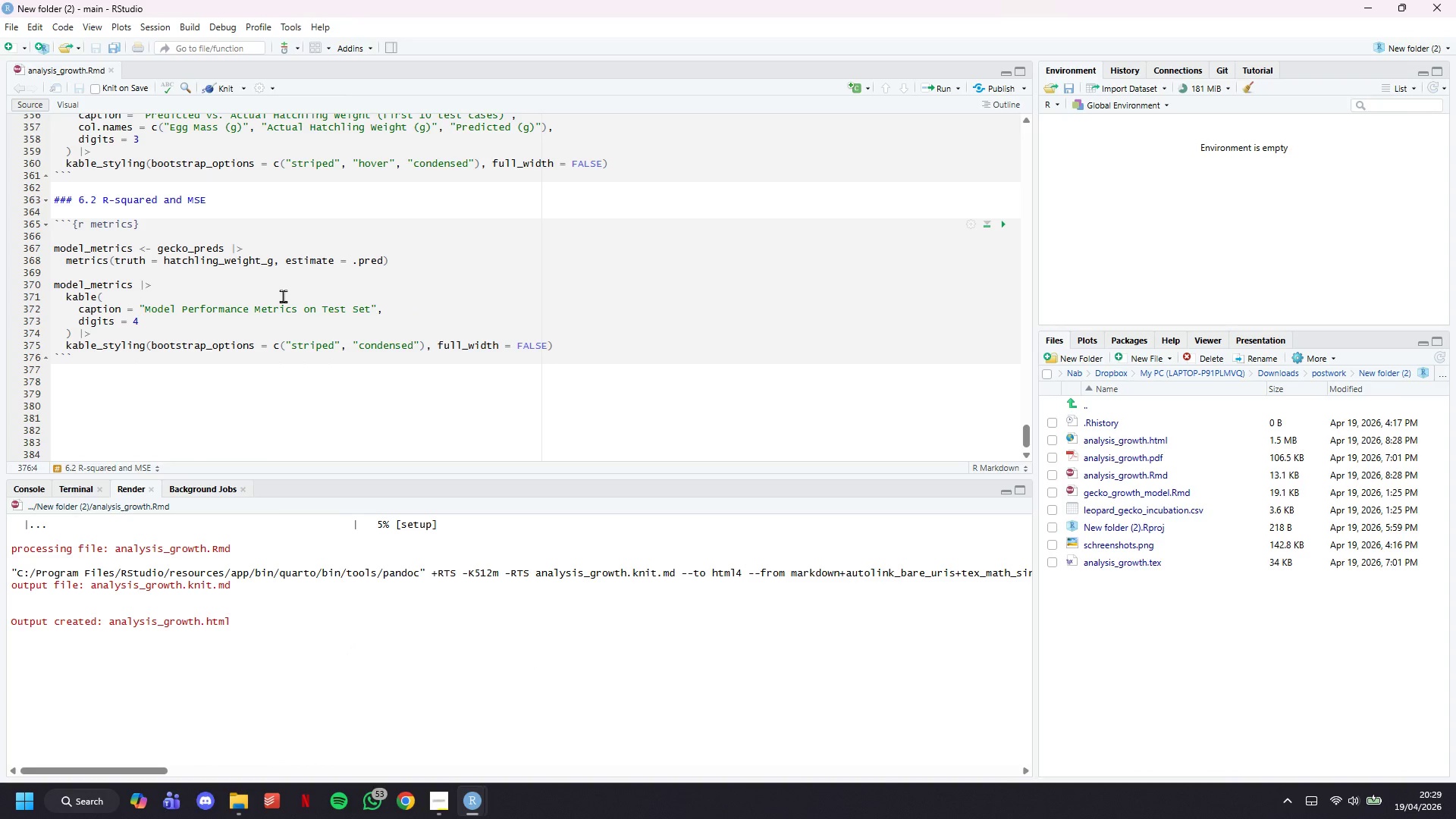 
key(Enter)
 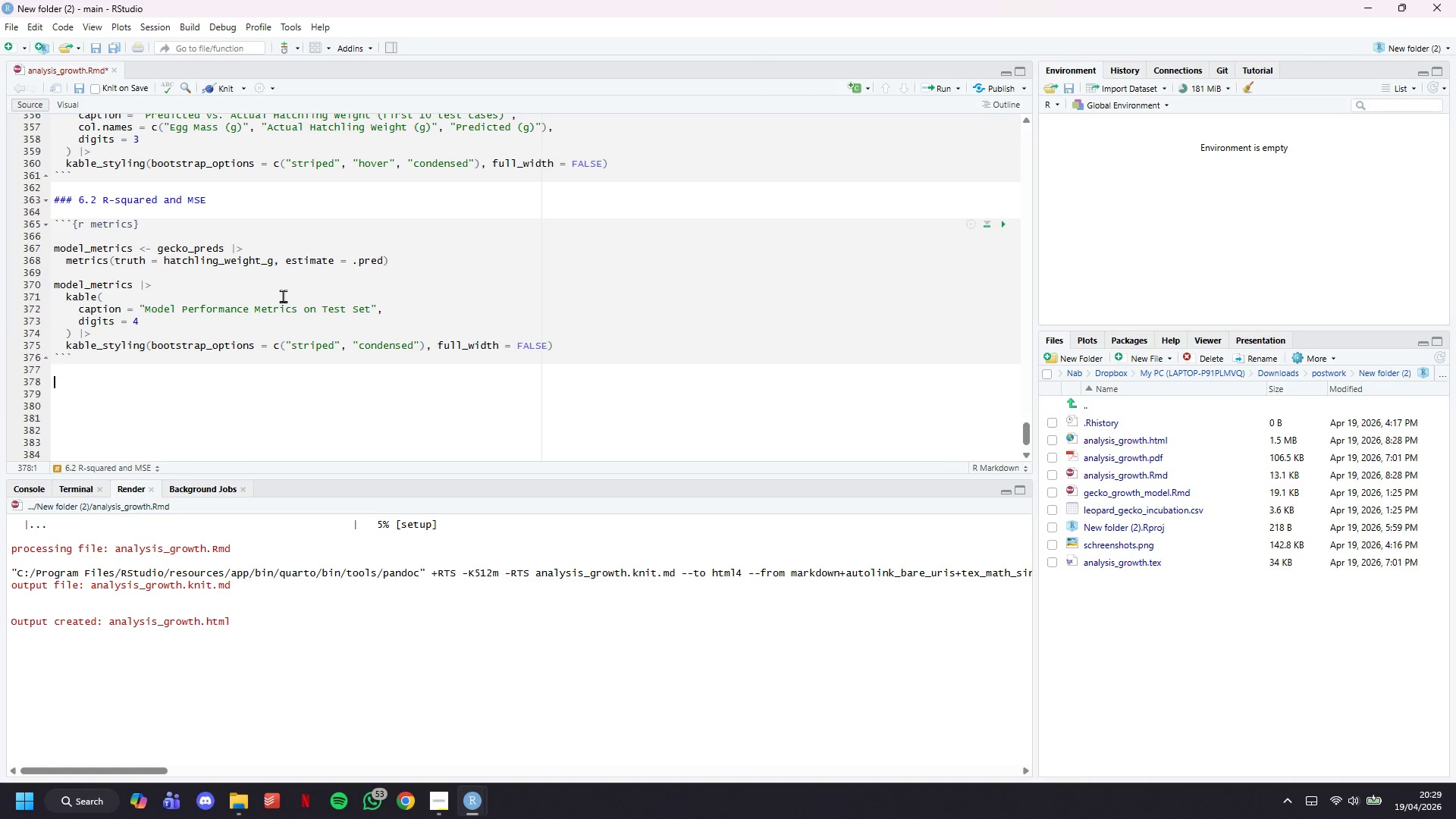 
key(Enter)
 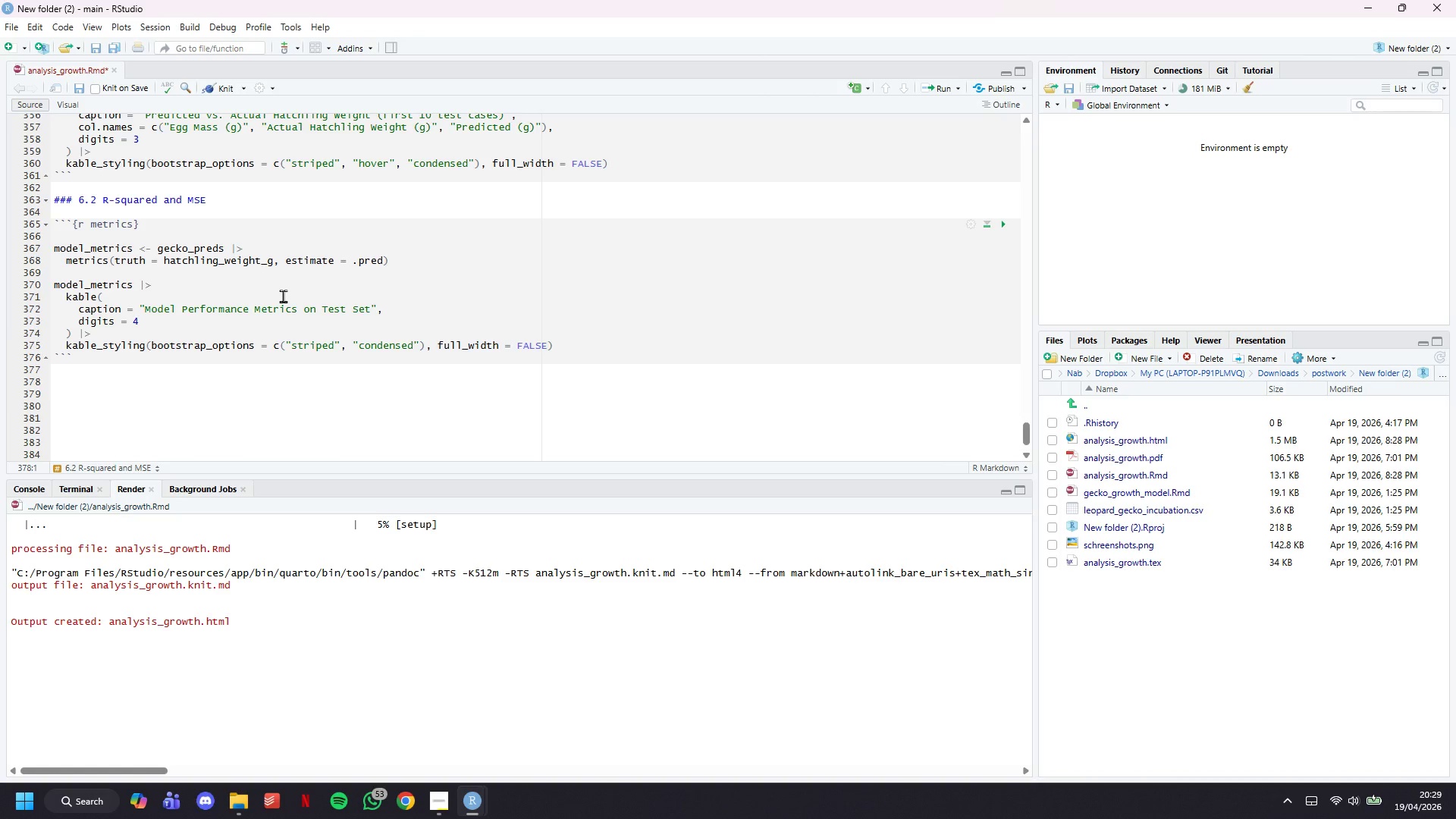 
key(Backquote)
 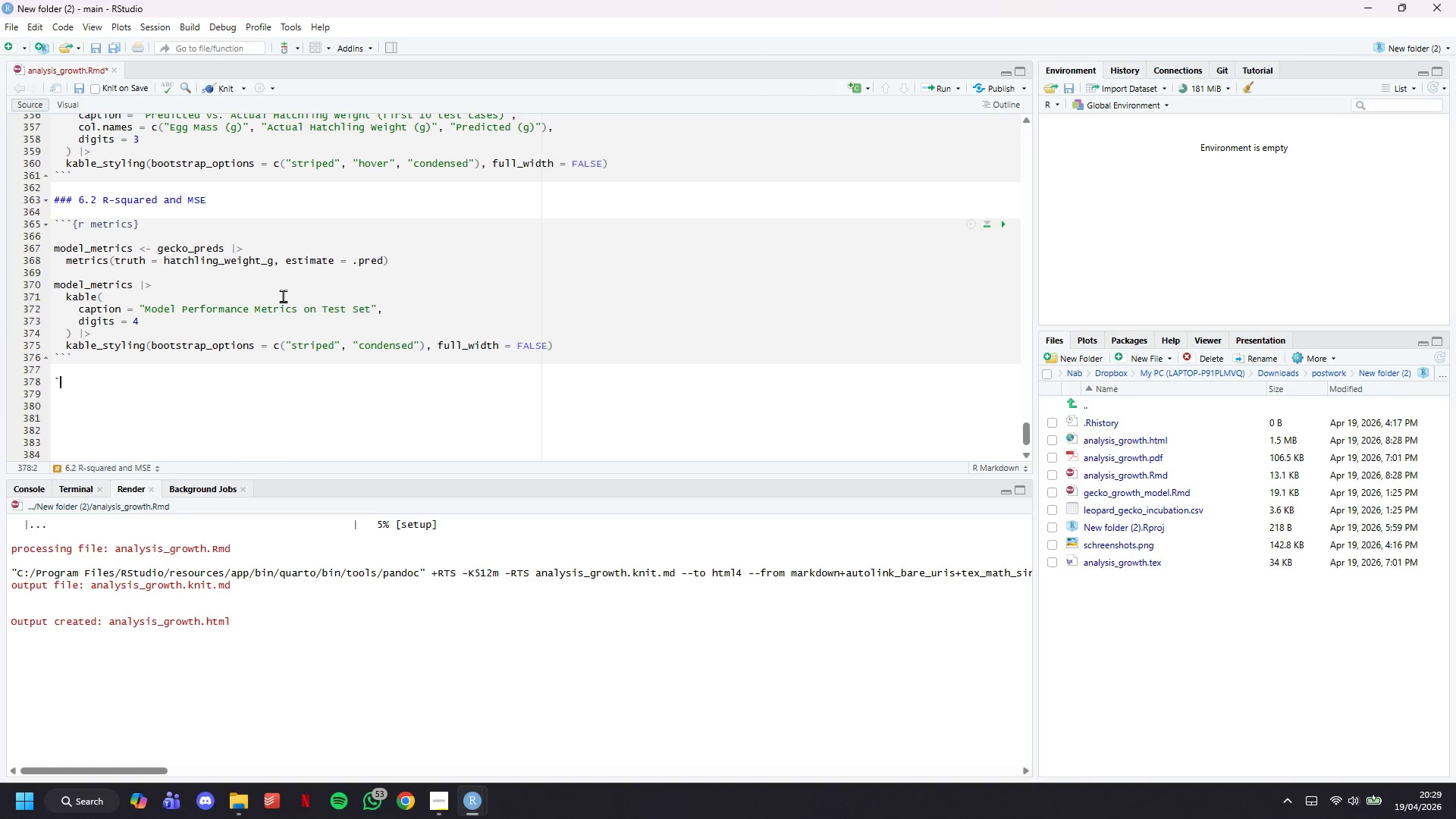 
key(Backquote)
 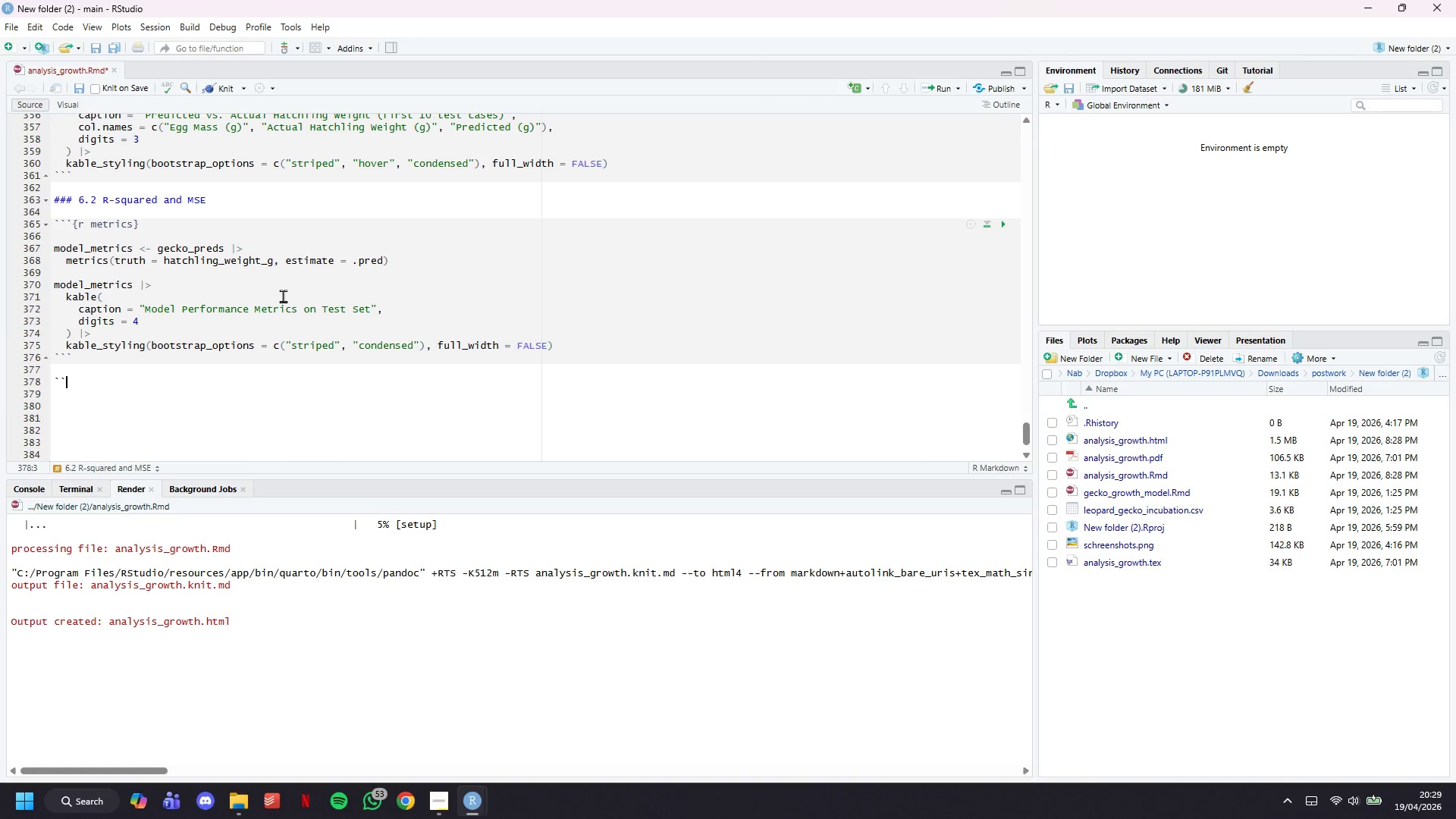 
key(Backquote)
 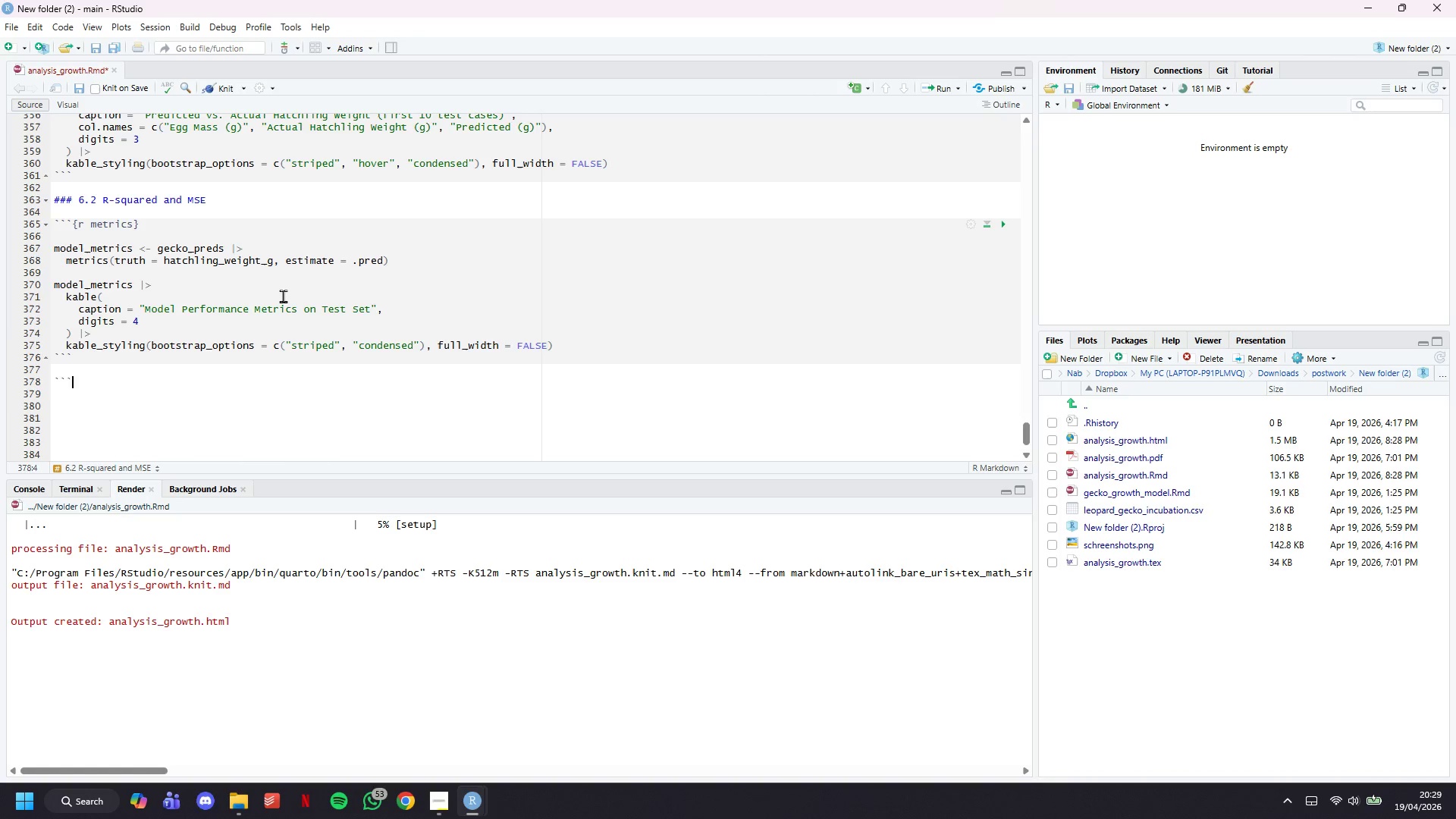 
key(Enter)
 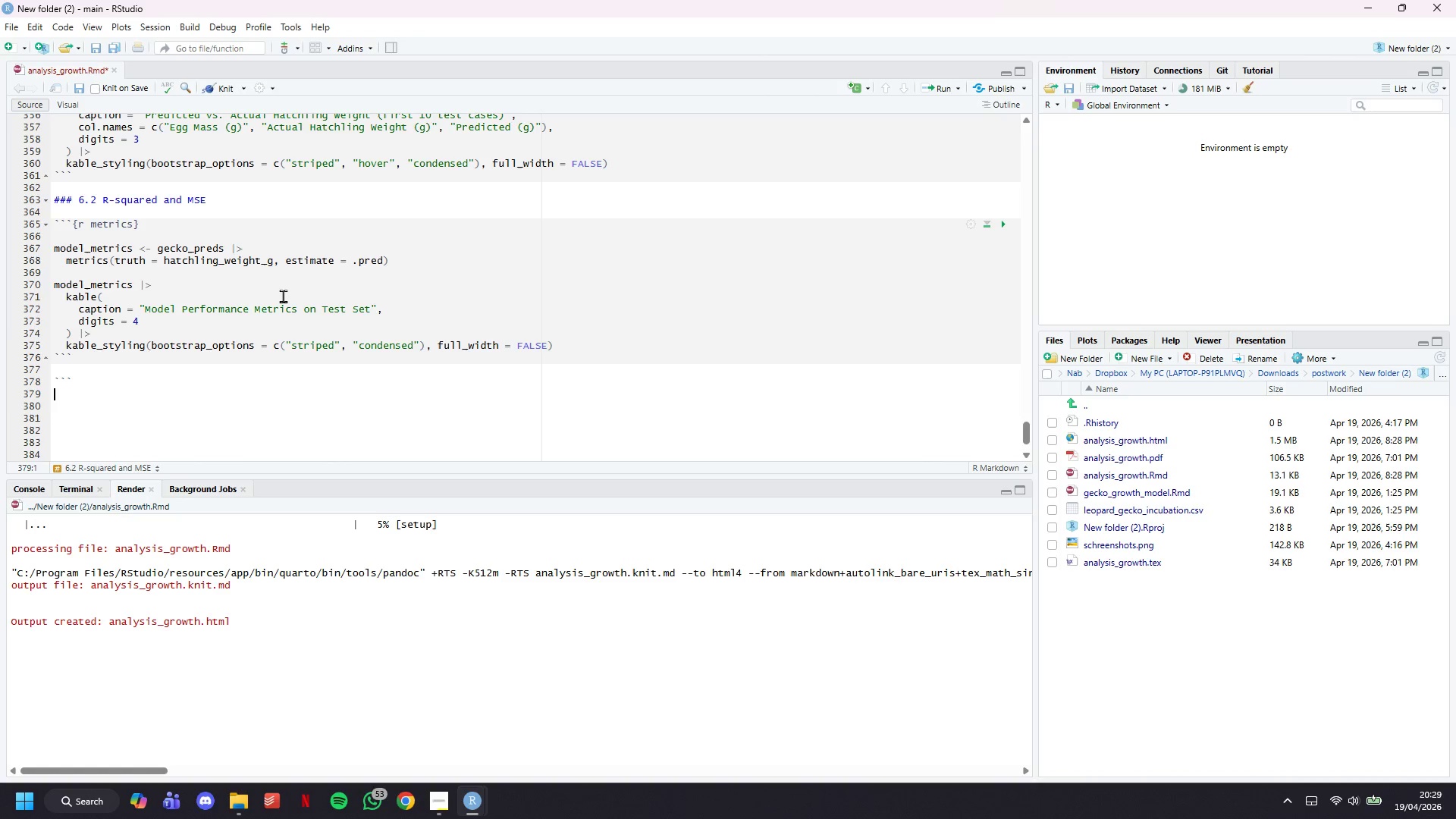 
key(Enter)
 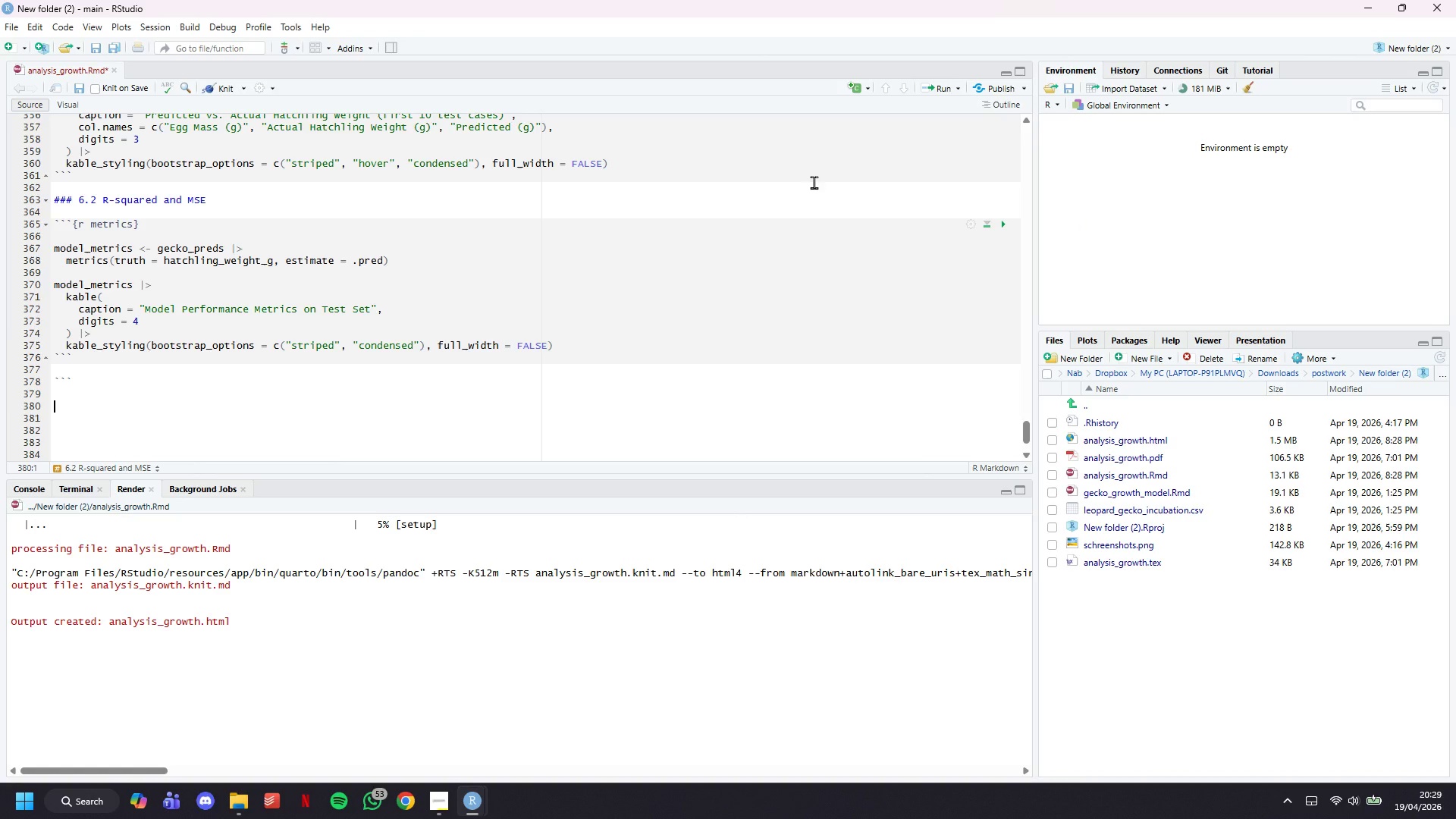 
wait(39.17)
 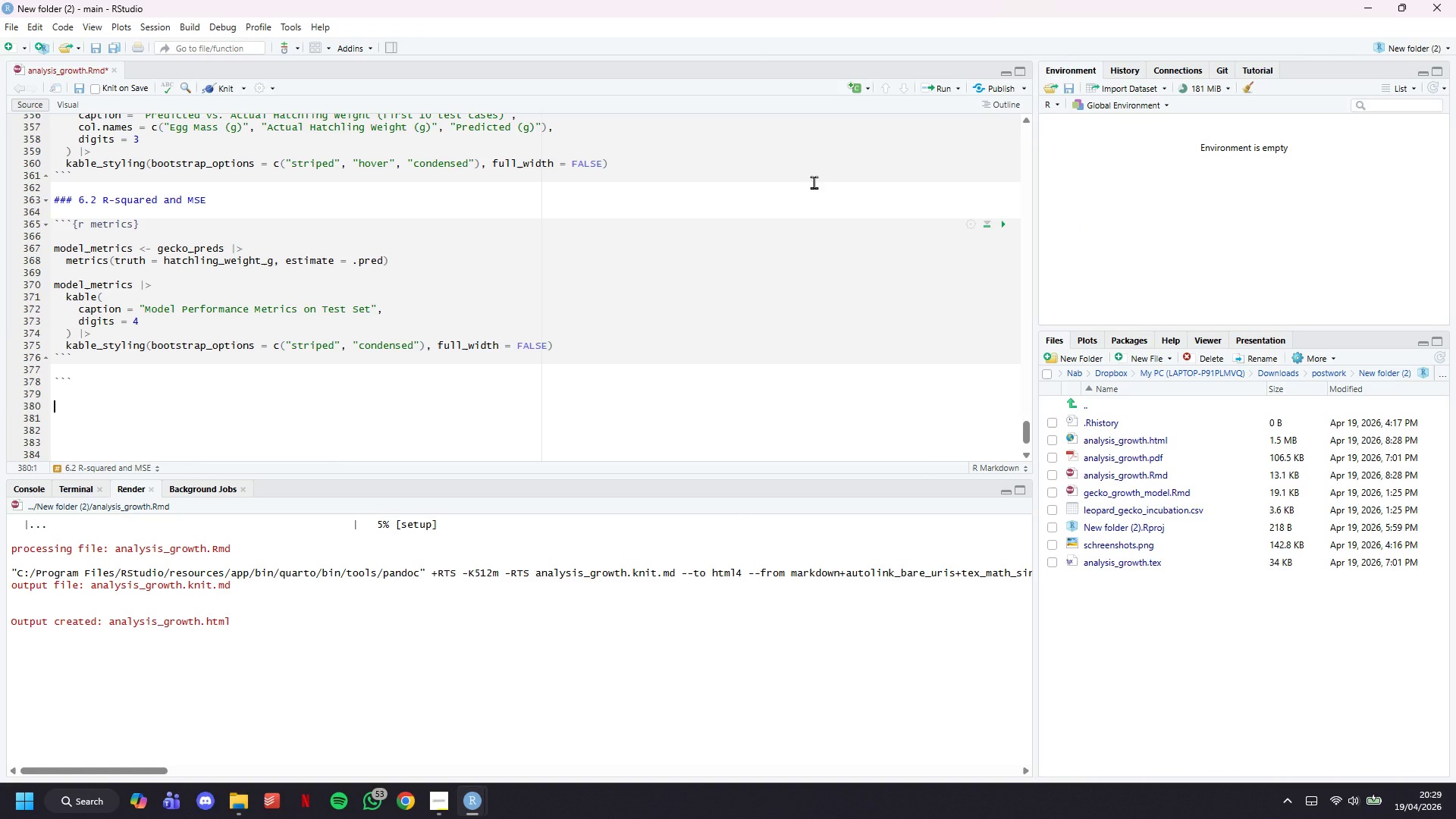 
key(ArrowUp)
 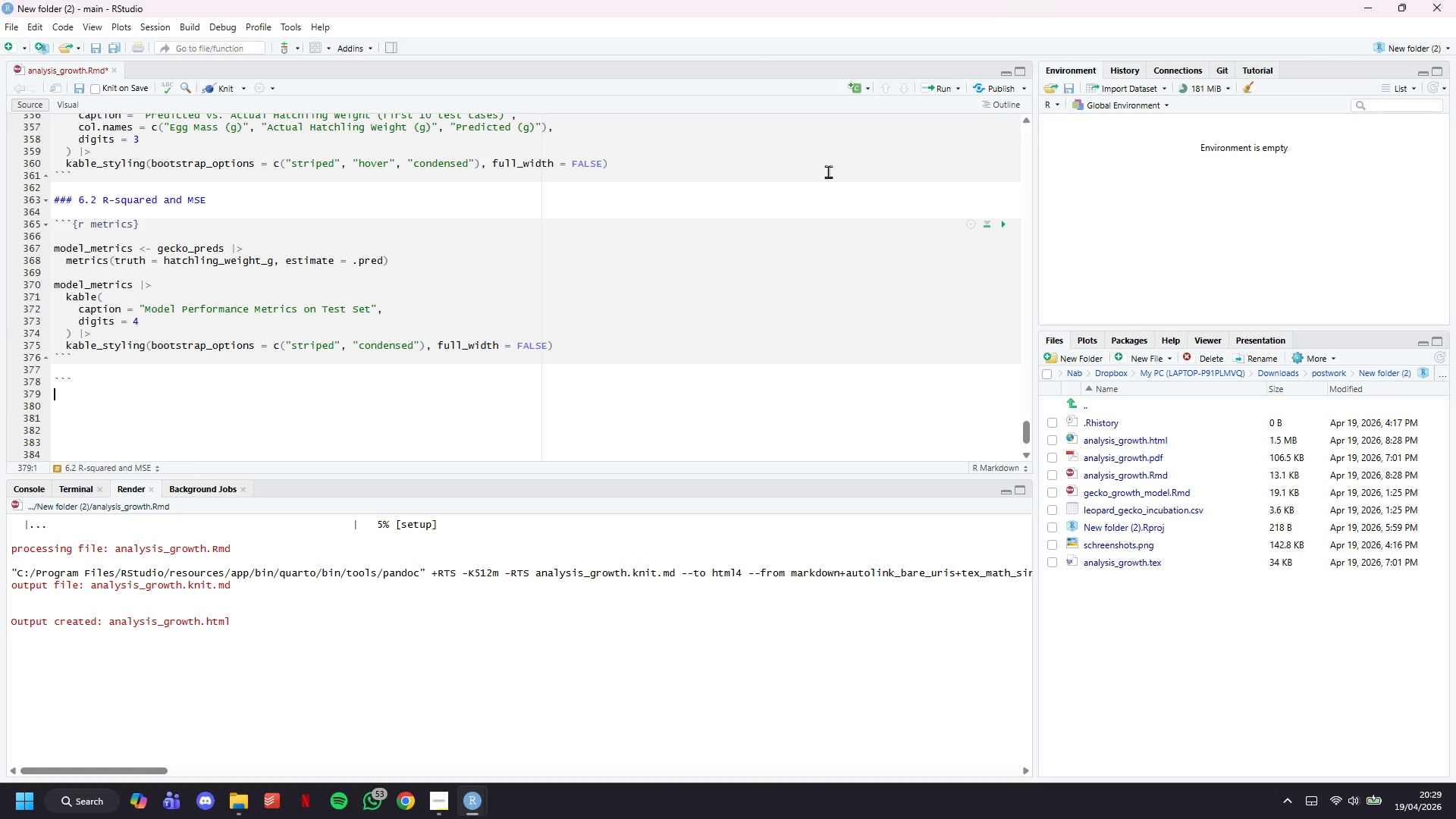 
key(ArrowUp)
 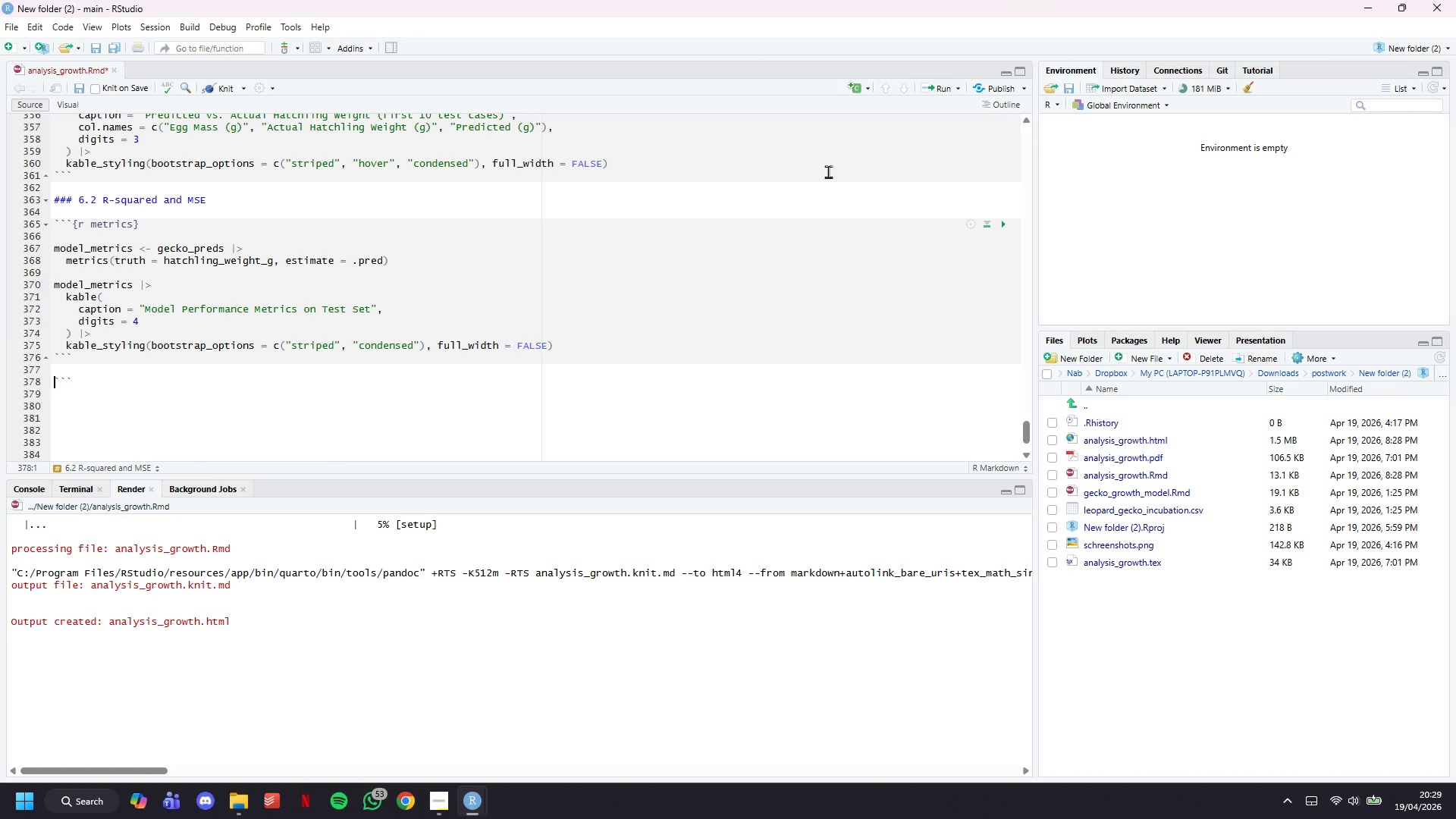 
key(ArrowDown)
 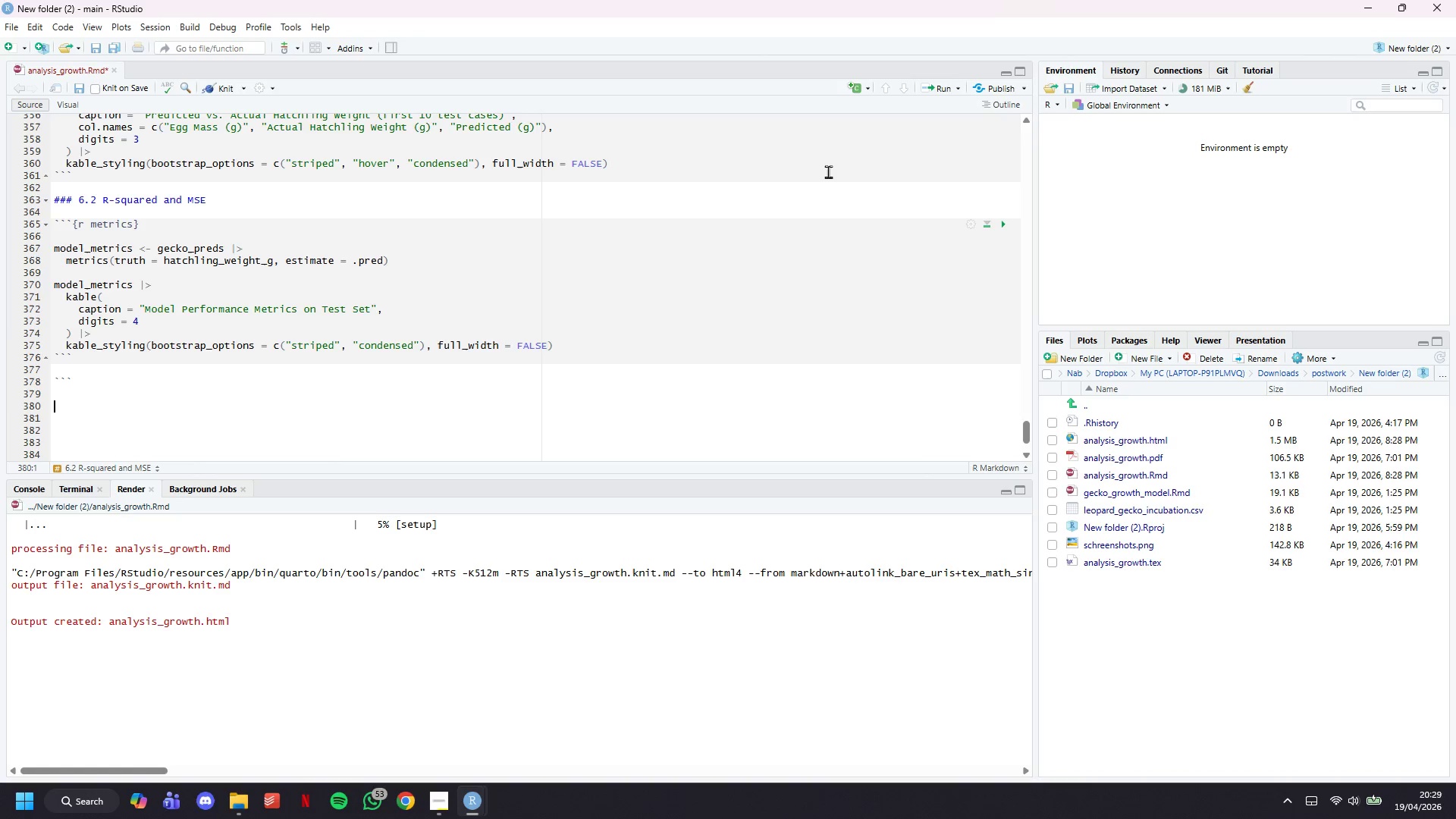 
key(ArrowDown)
 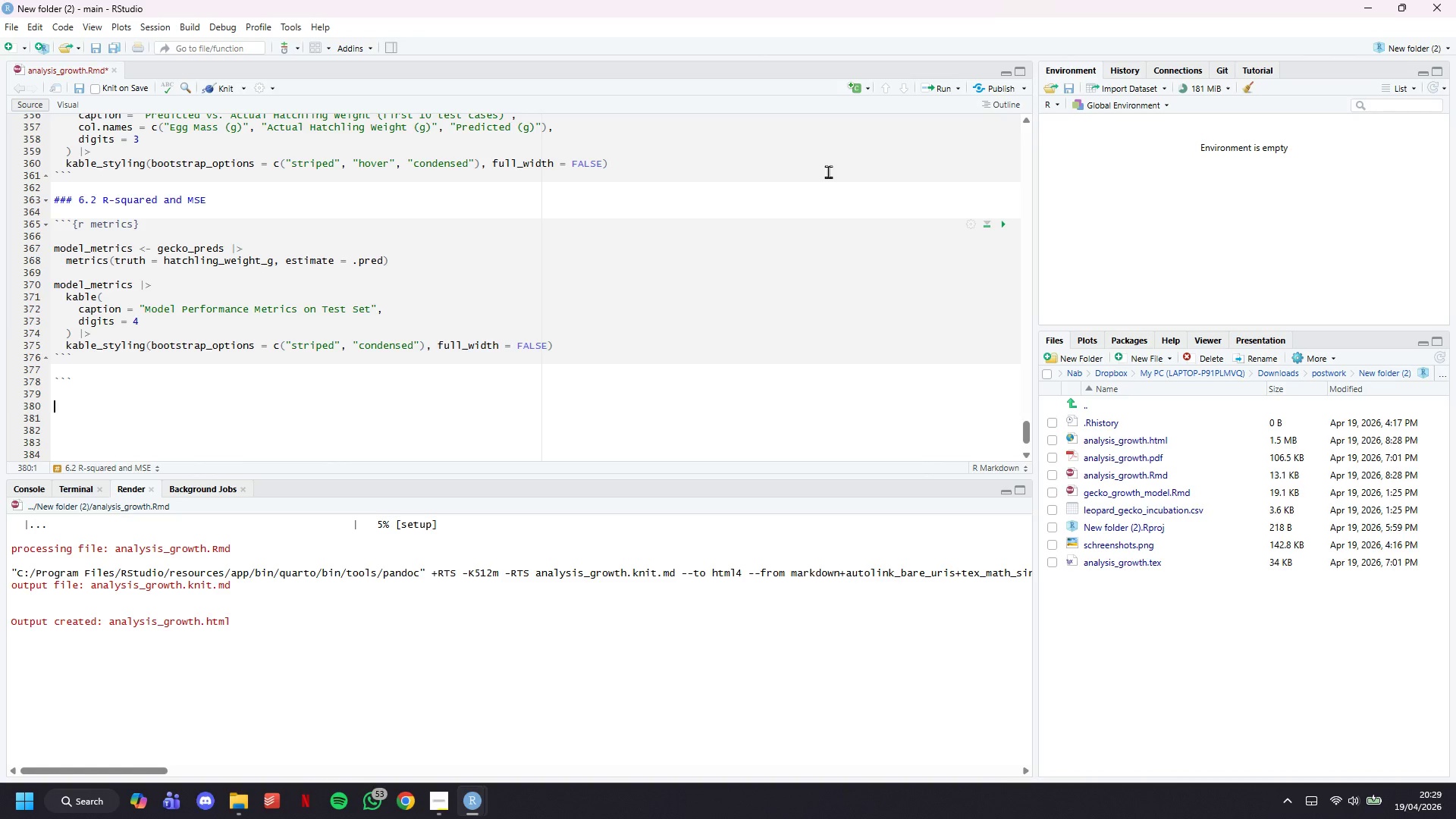 
key(Backquote)
 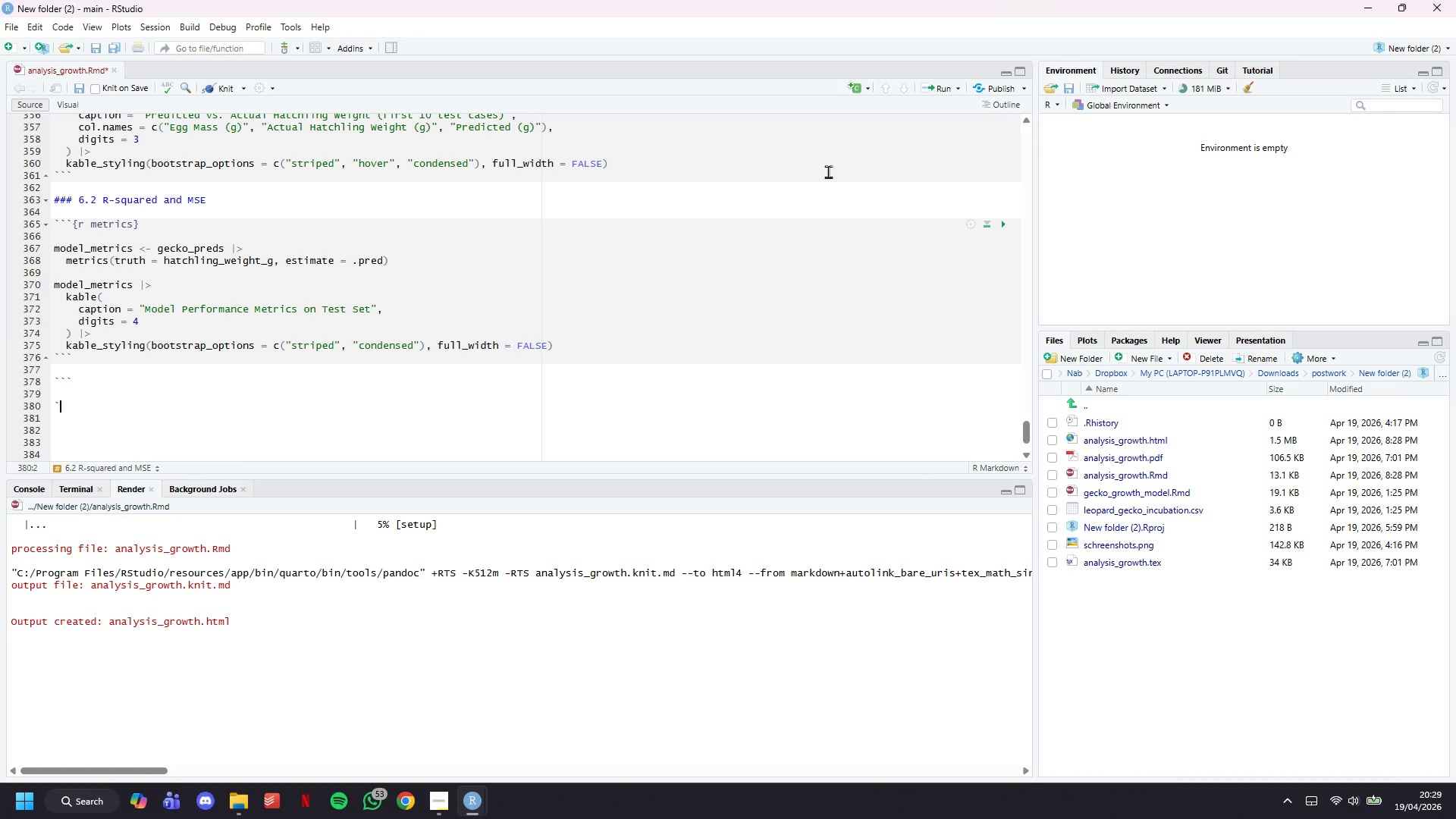 
key(Backquote)
 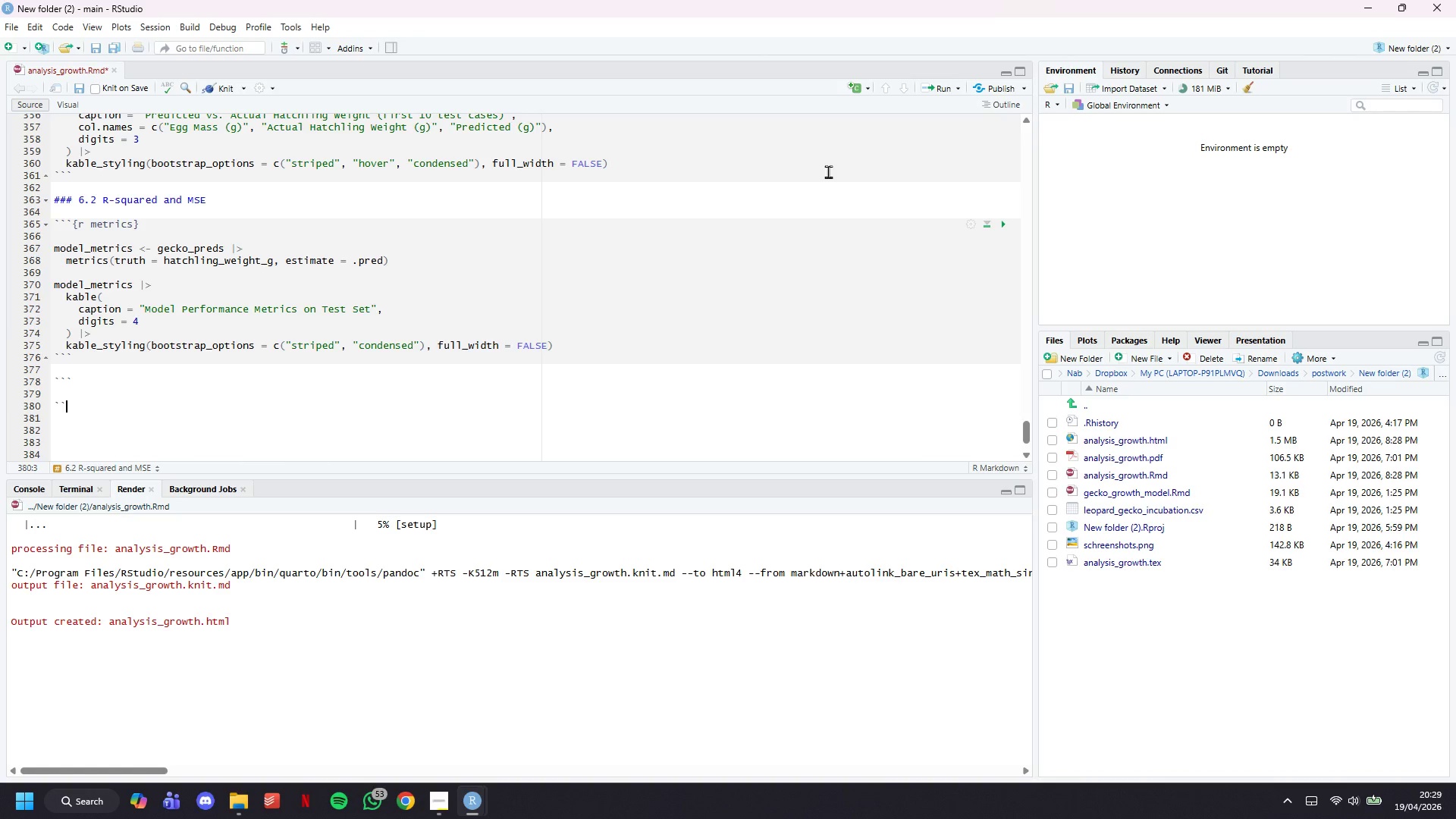 
key(Backquote)
 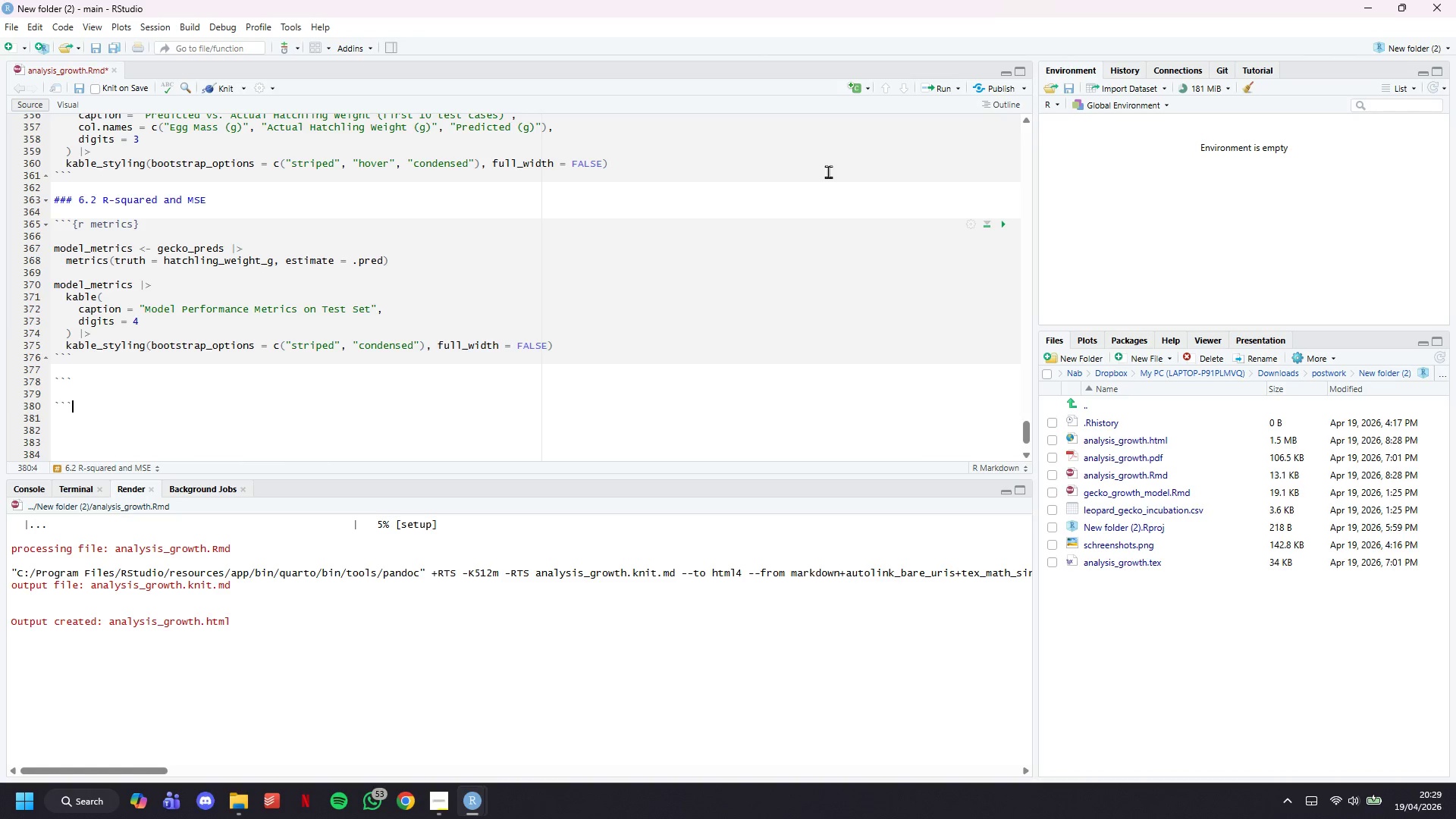 
key(ArrowUp)
 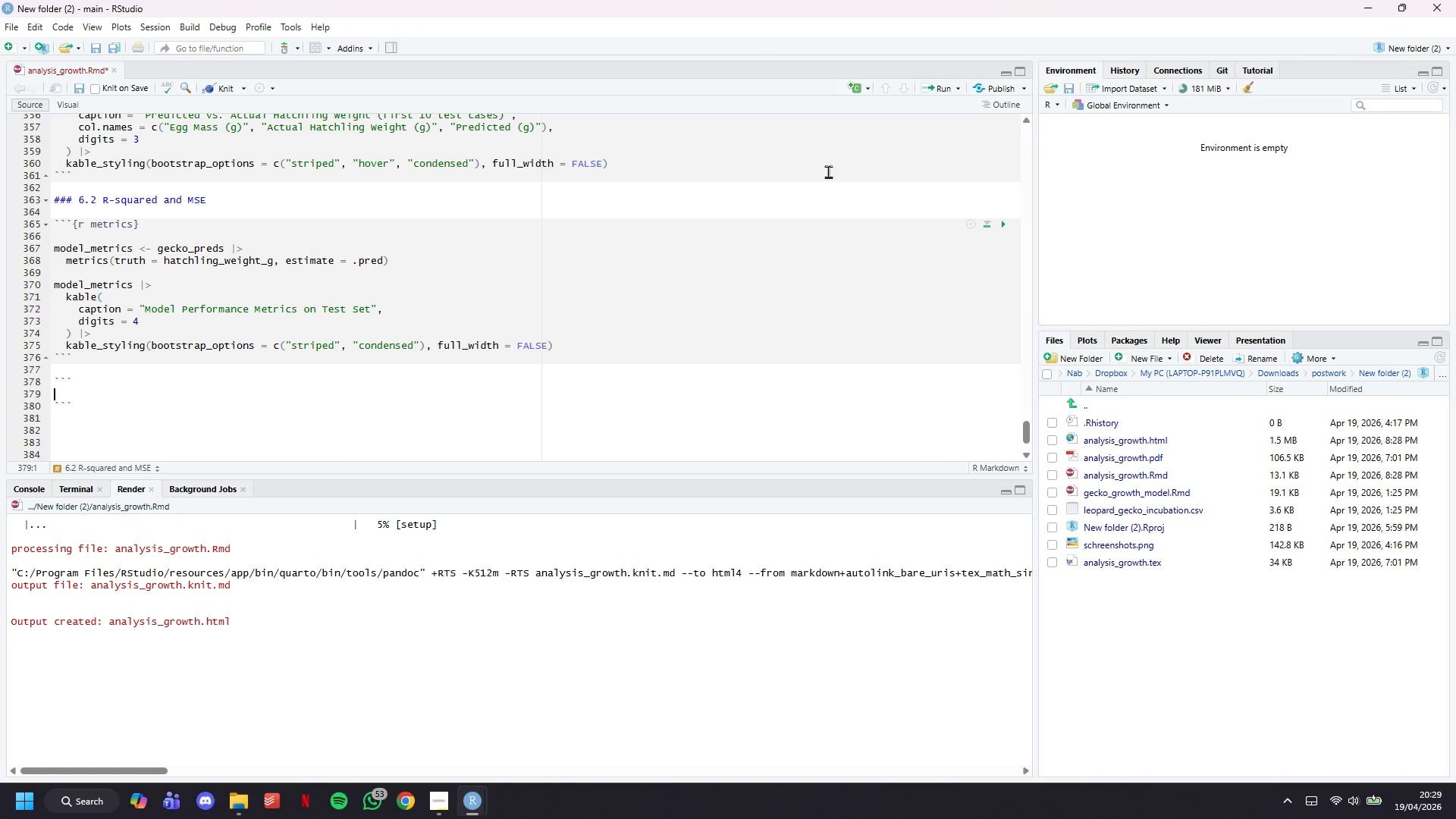 
key(ArrowUp)
 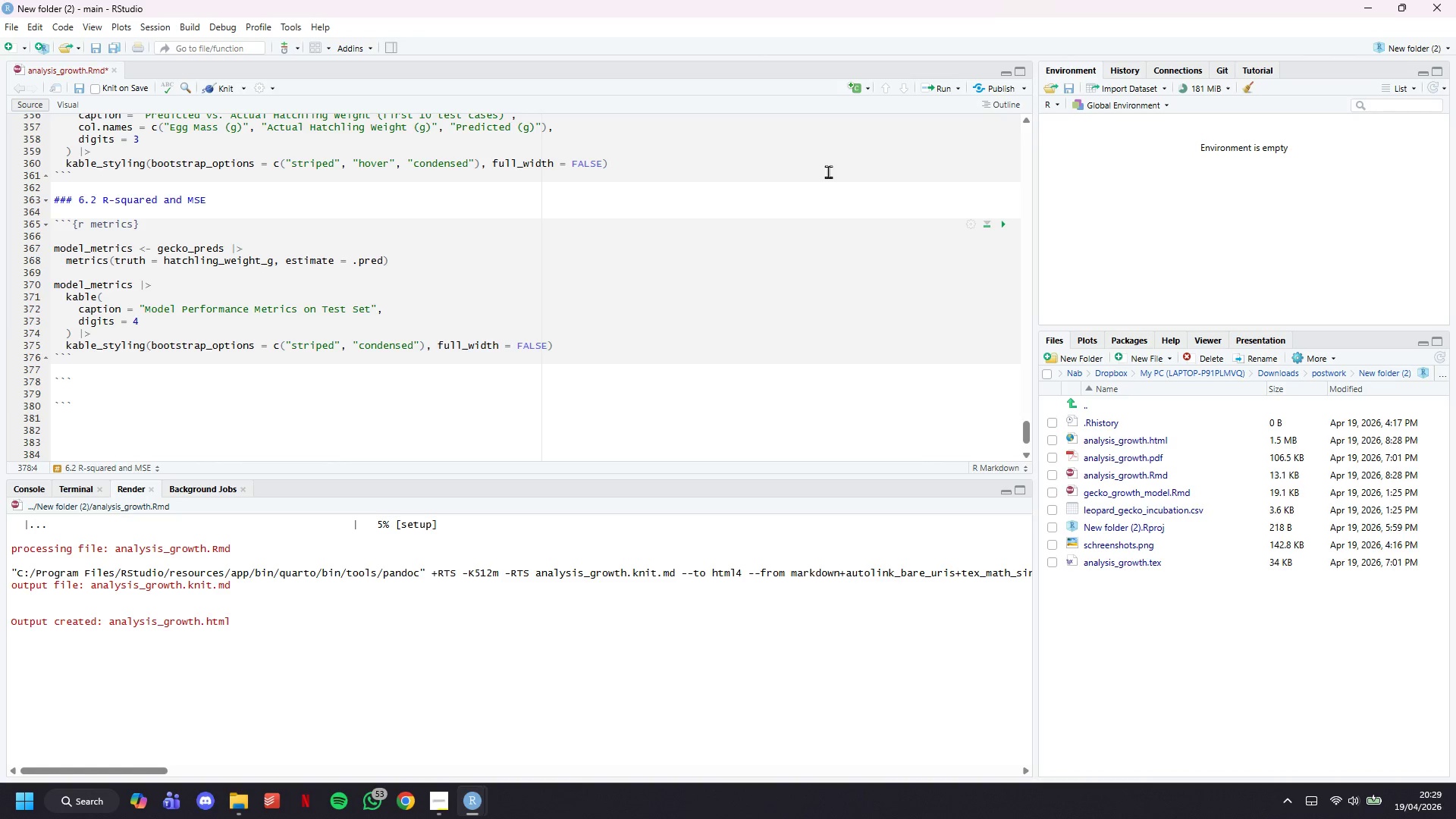 
type({r mse-manual)
 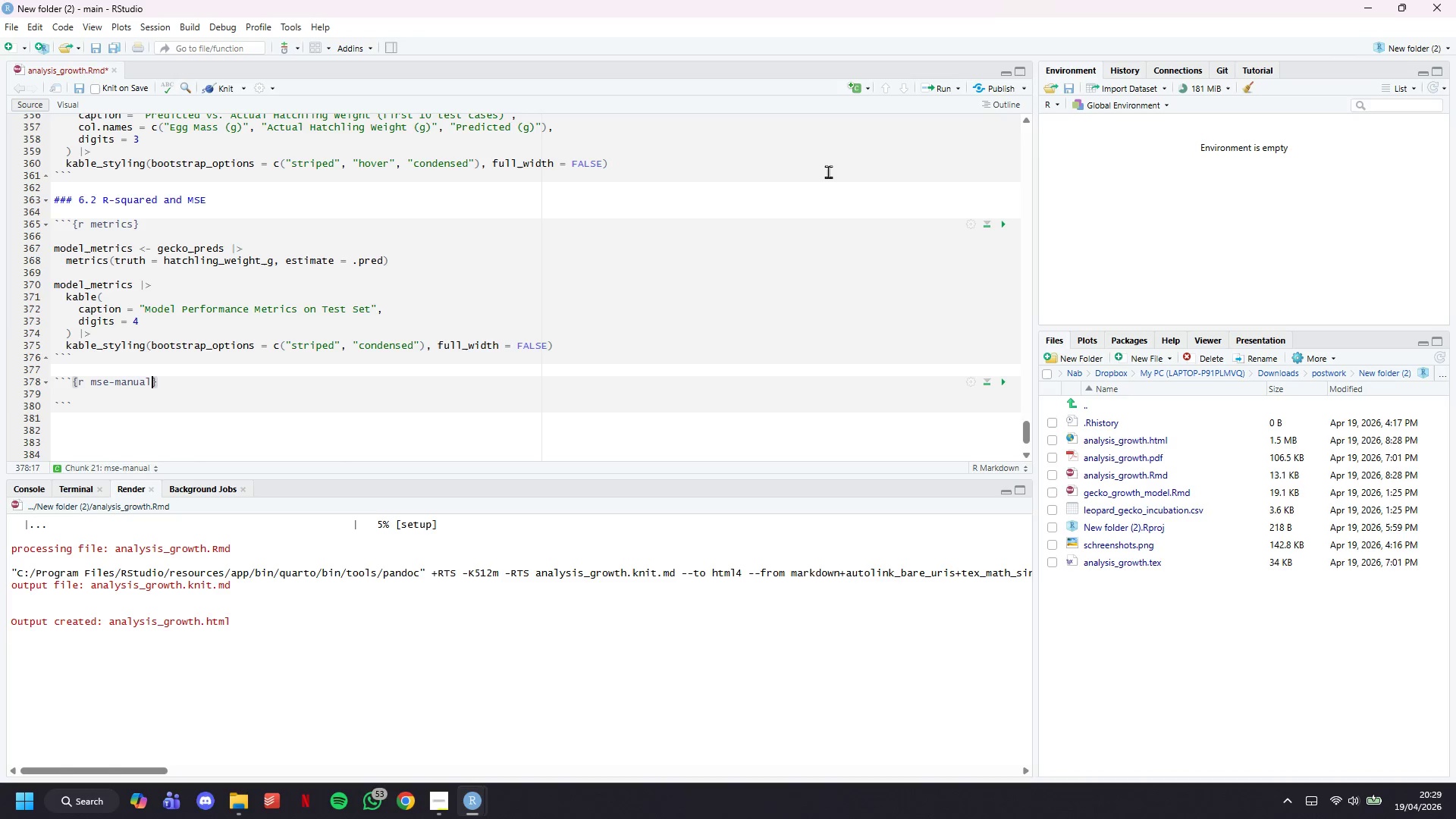 
key(ArrowDown)
 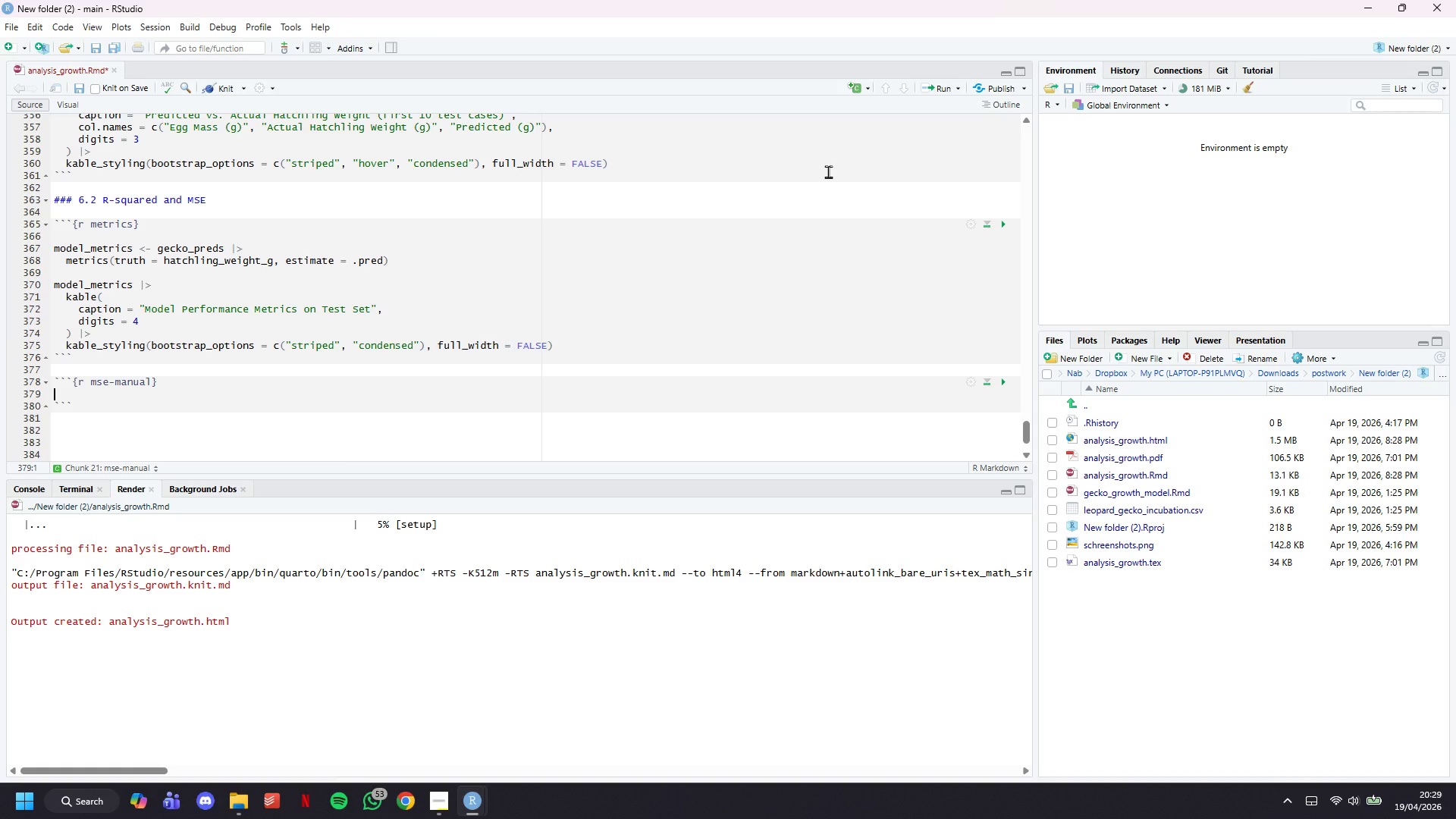 
key(ArrowDown)
 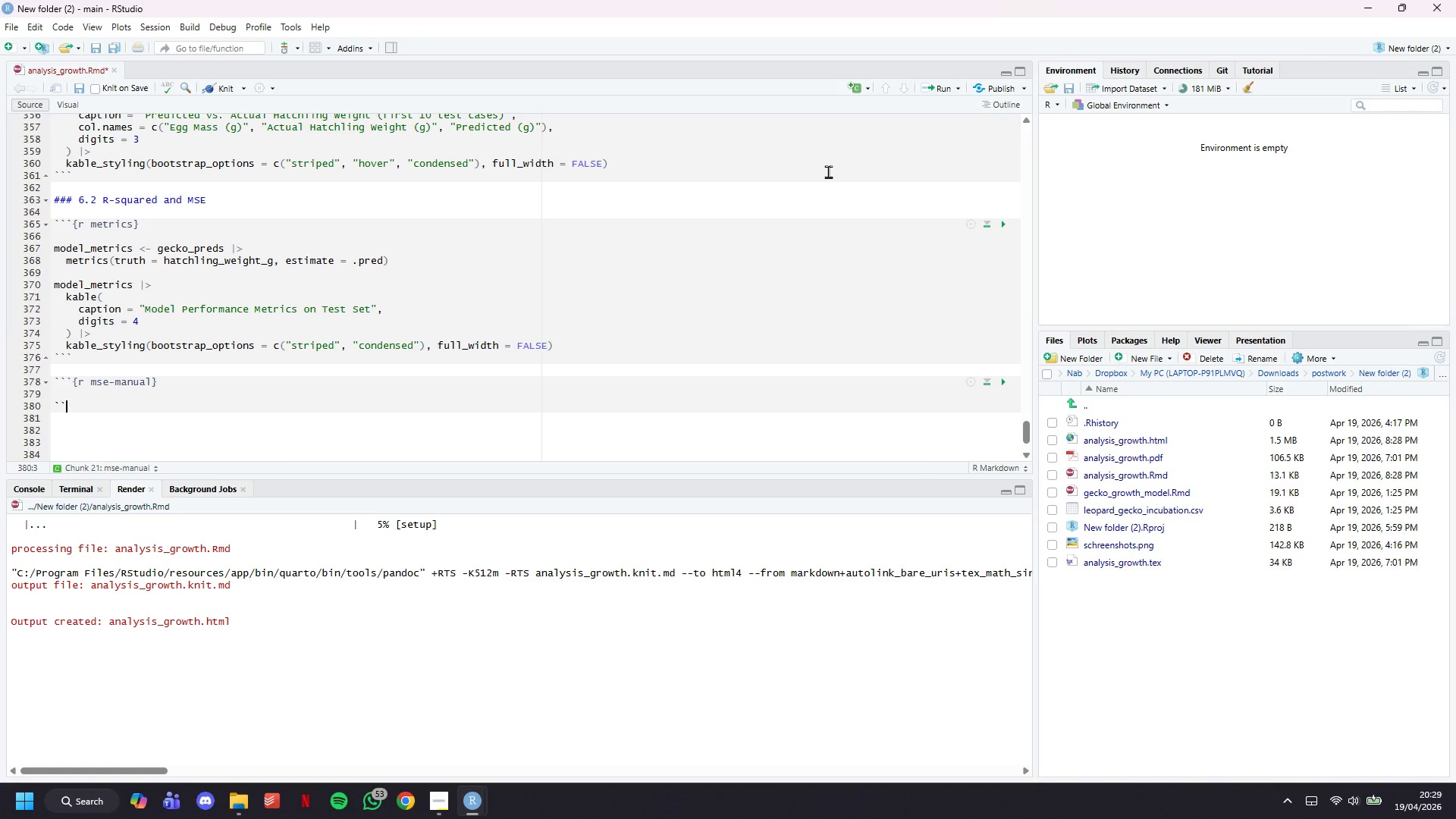 
key(Backspace)
 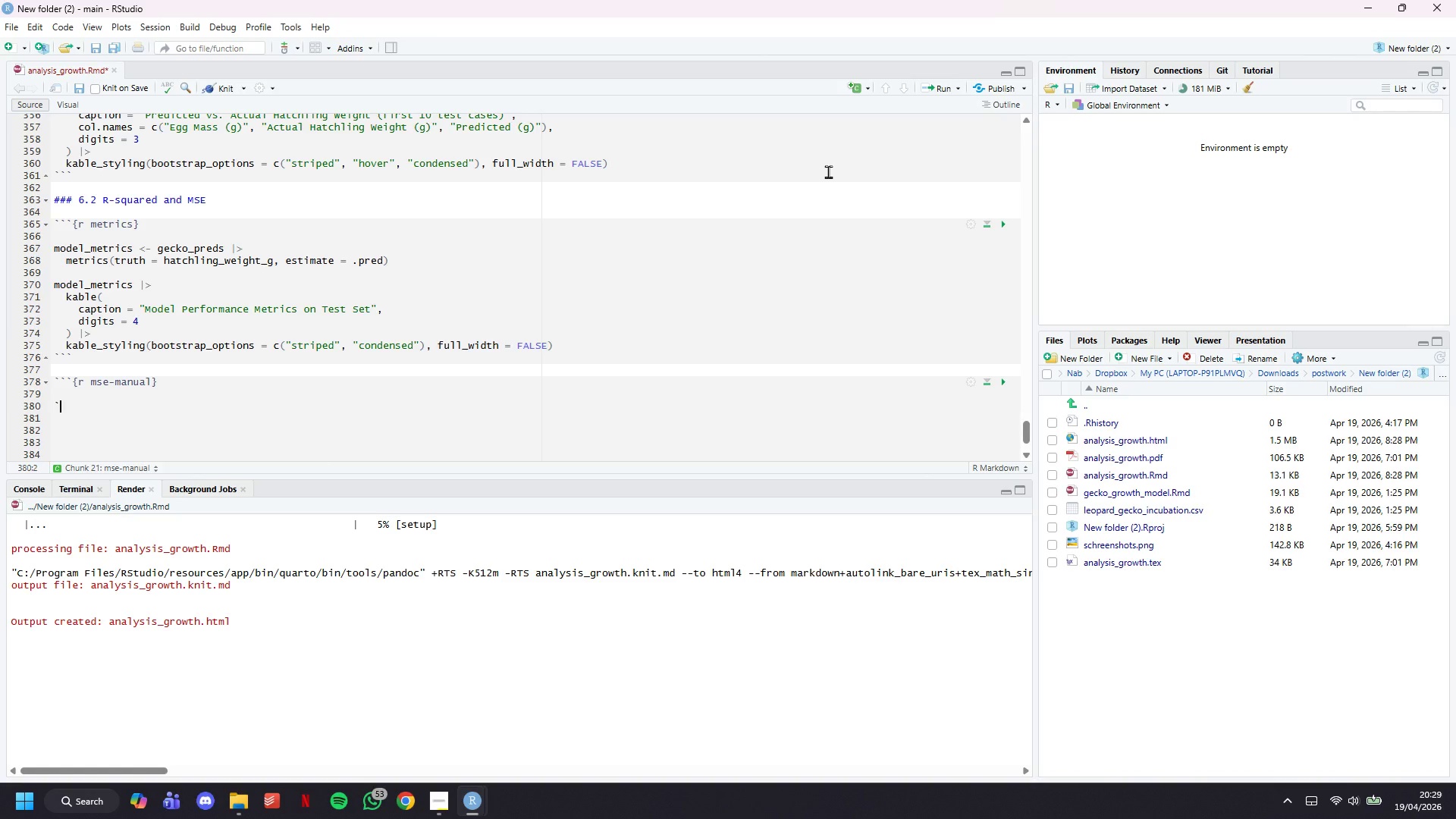 
key(Backspace)
 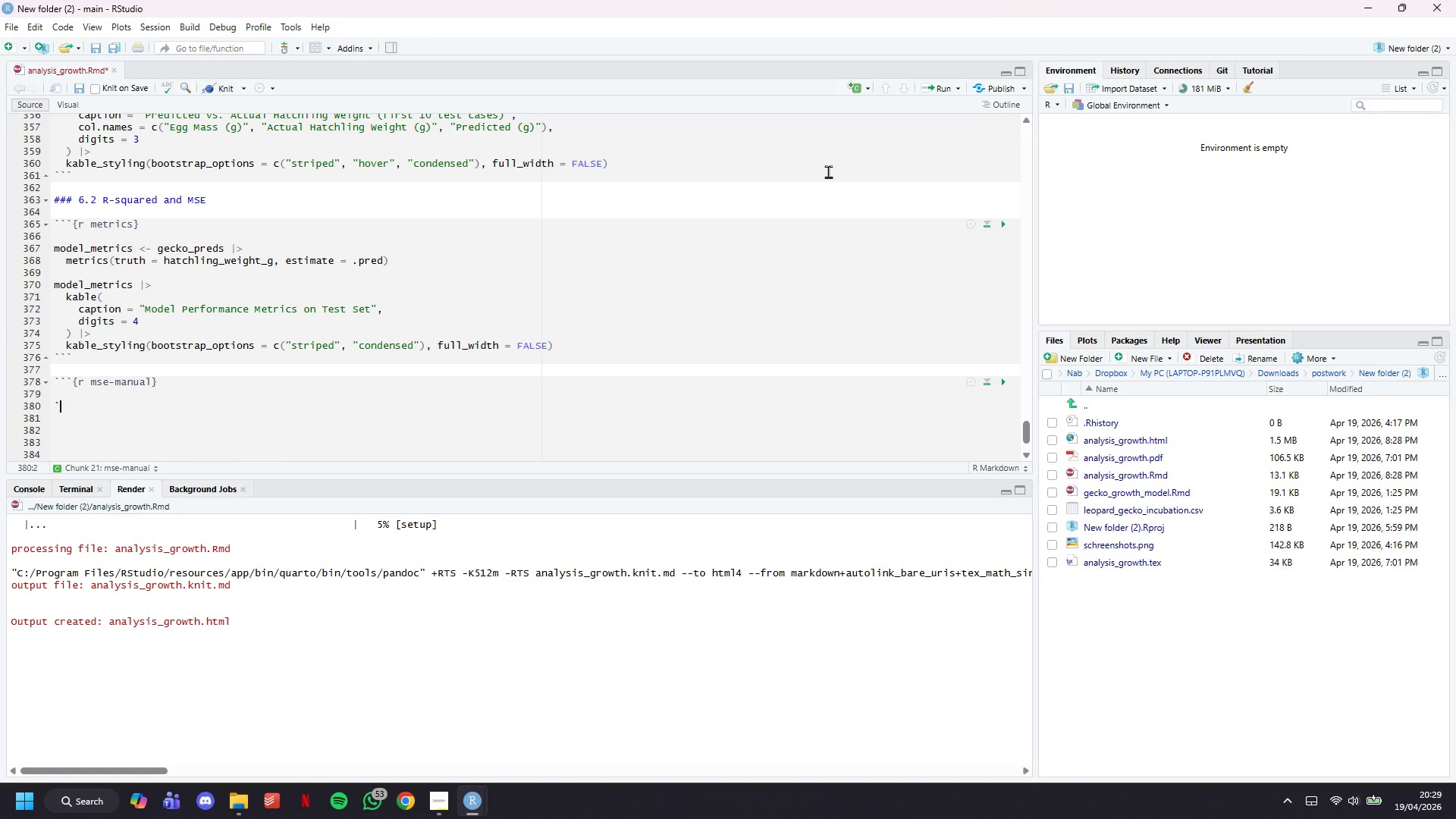 
key(Backspace)
 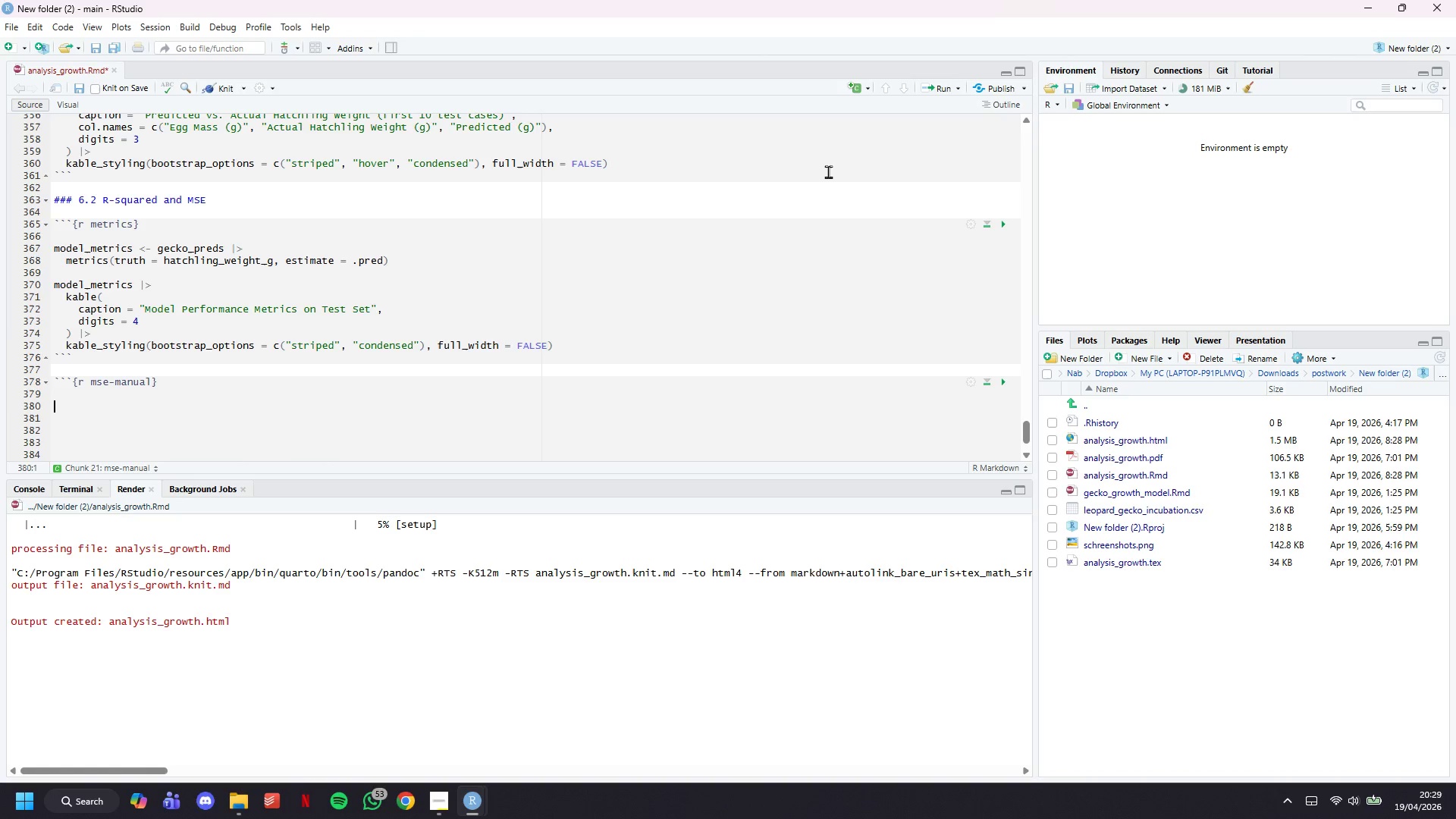 
key(Backspace)
 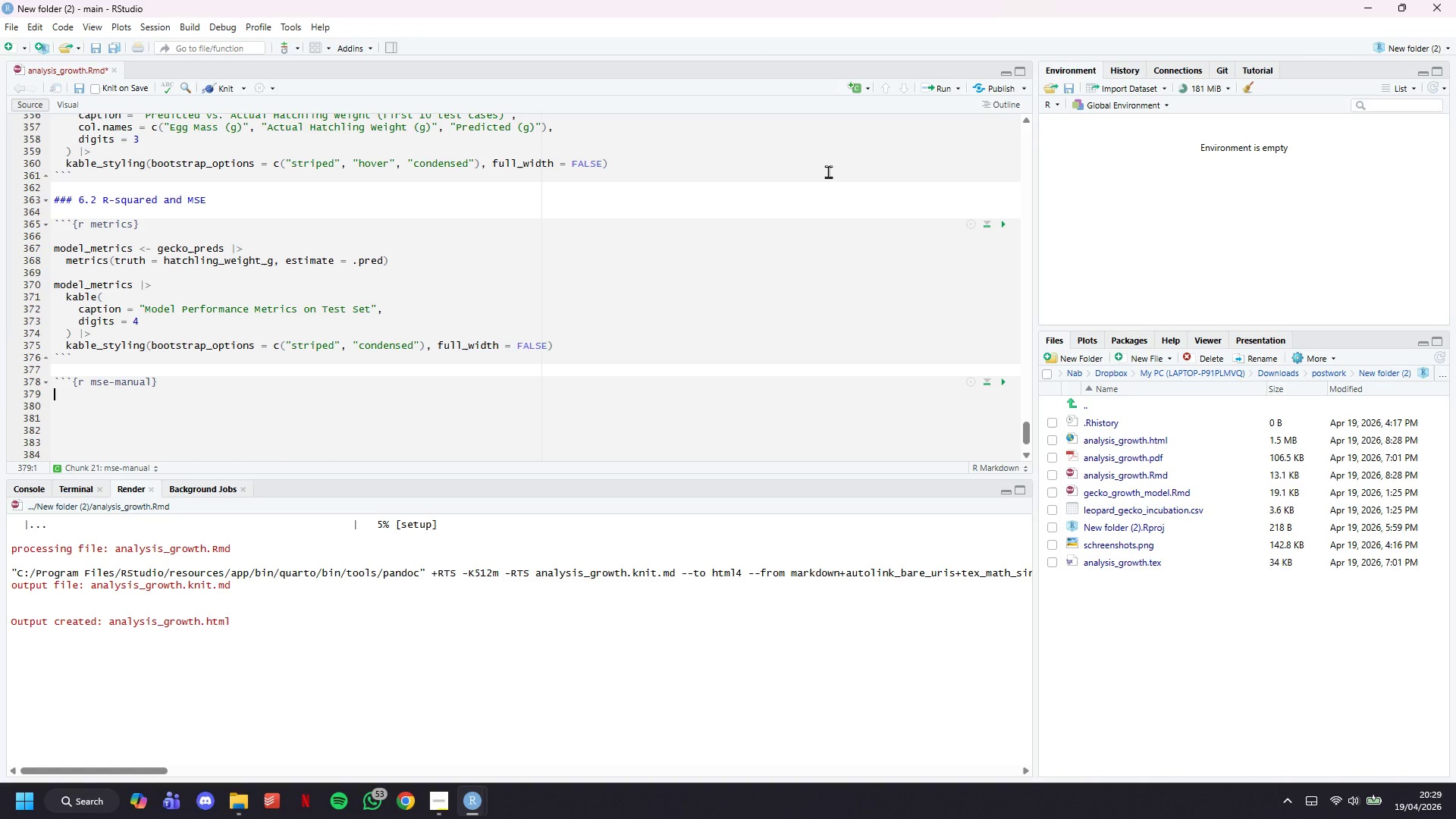 
key(Backspace)
 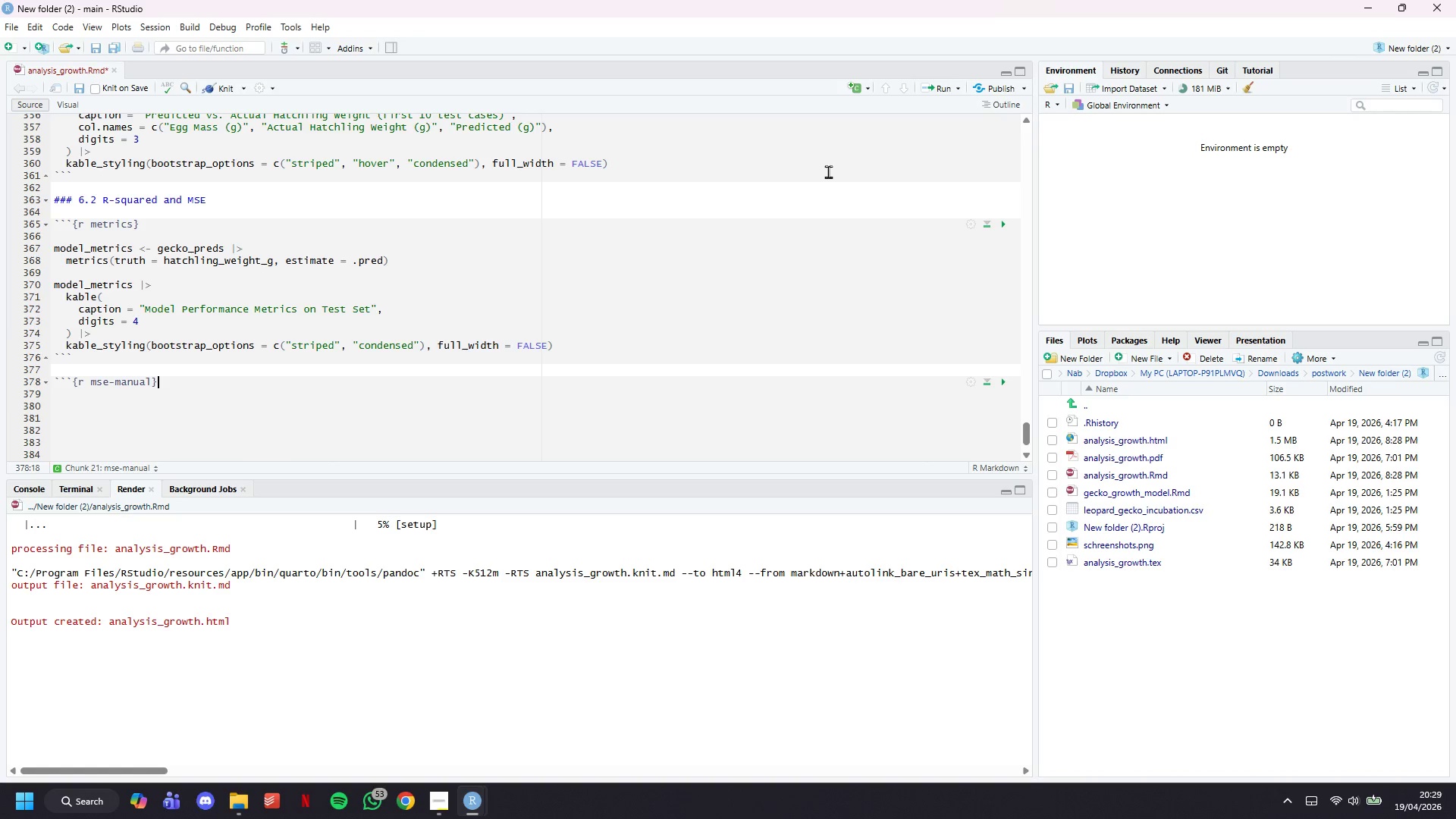 
key(Backspace)
 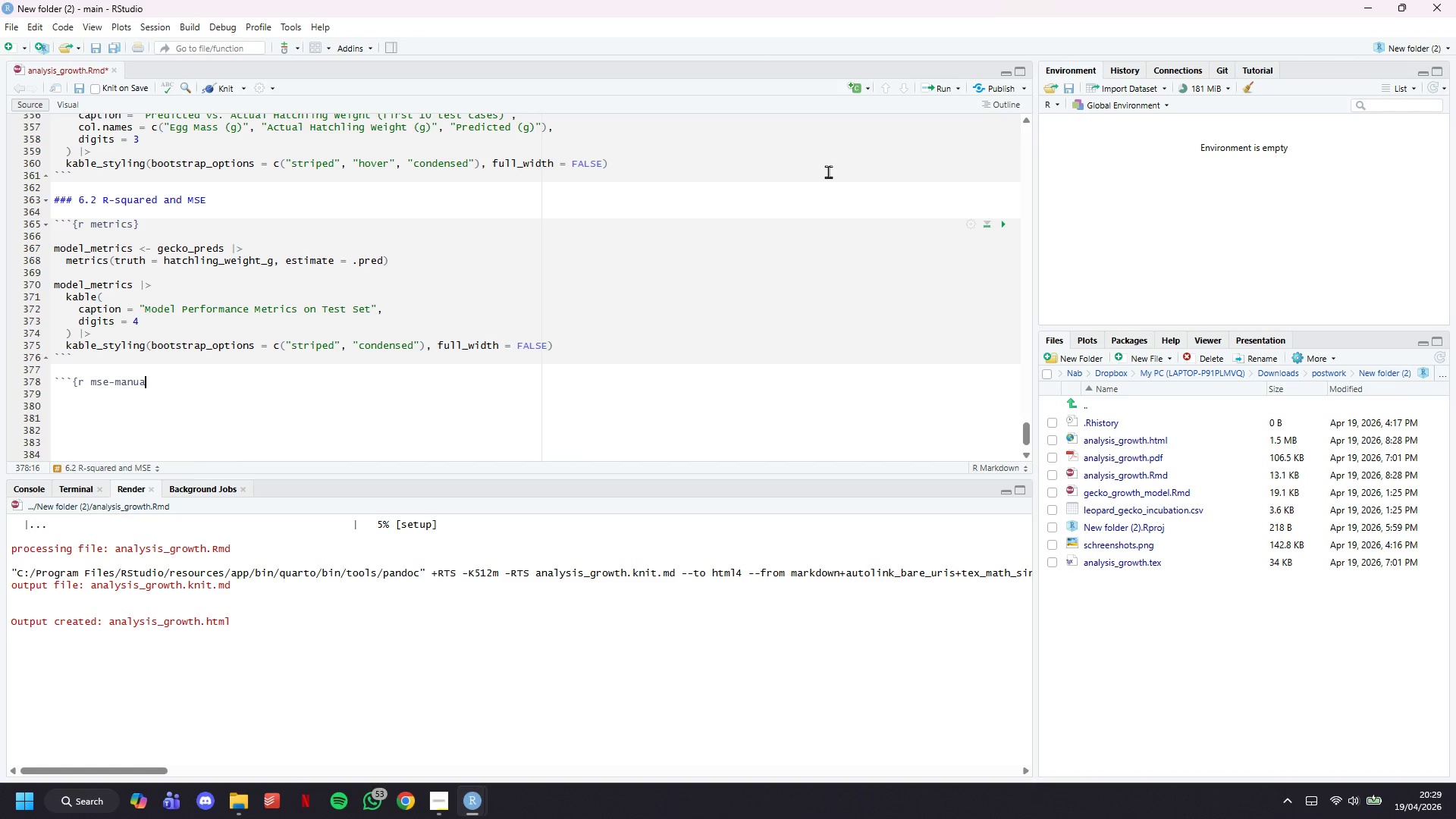 
key(Backspace)
 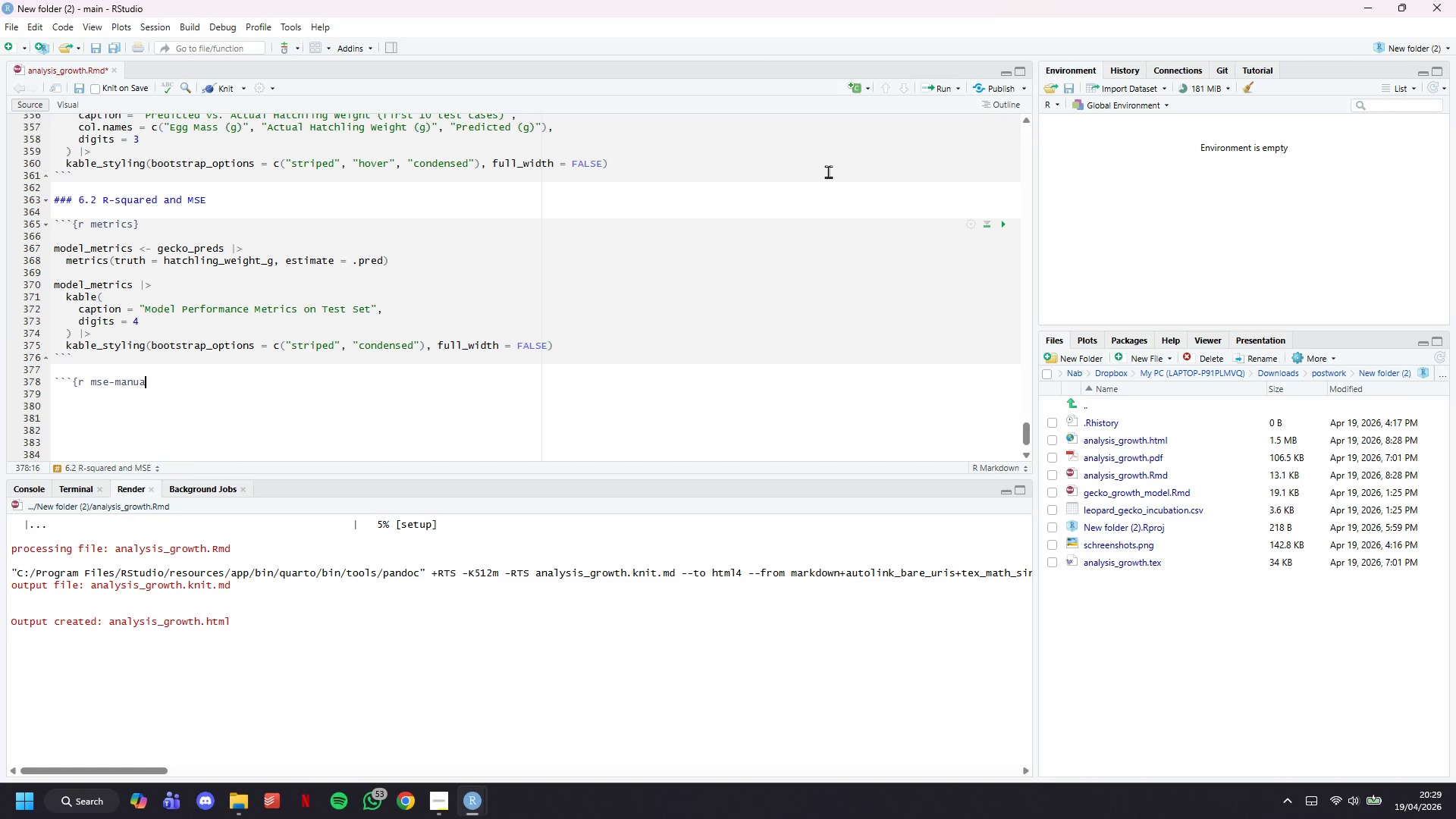 
key(Backspace)
 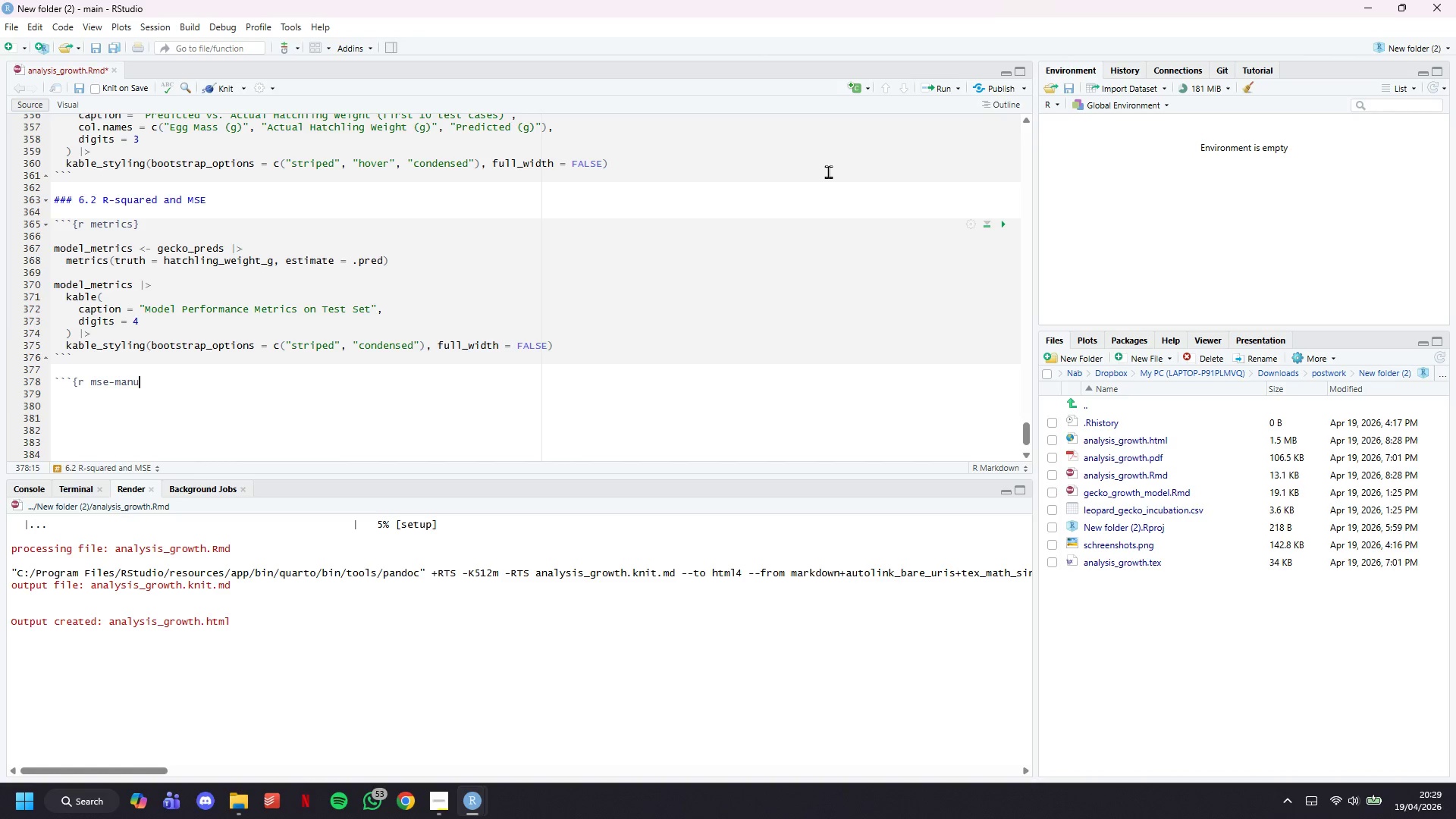 
hold_key(key=Backspace, duration=0.8)
 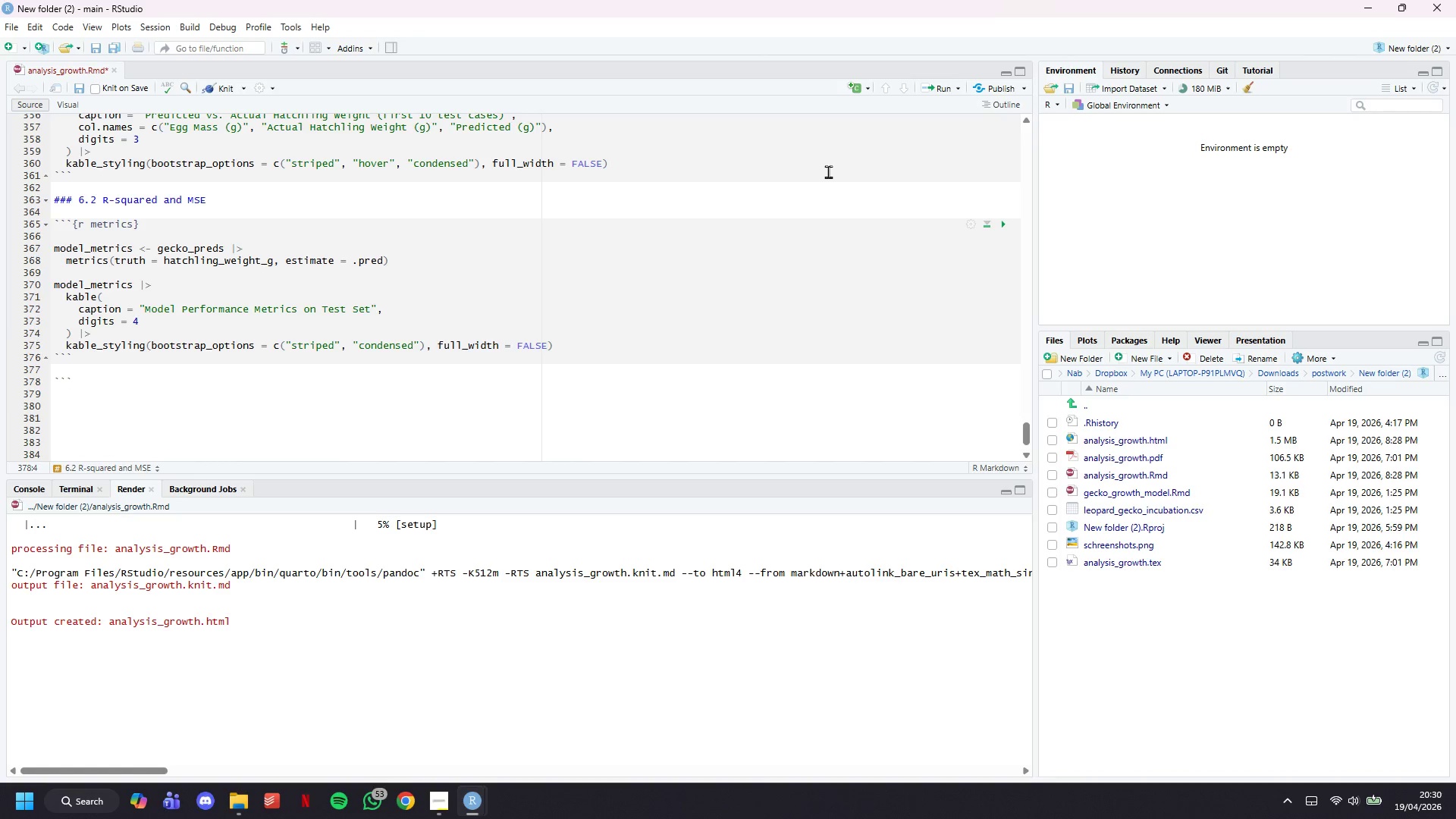 
key(Shift+BracketLeft)
 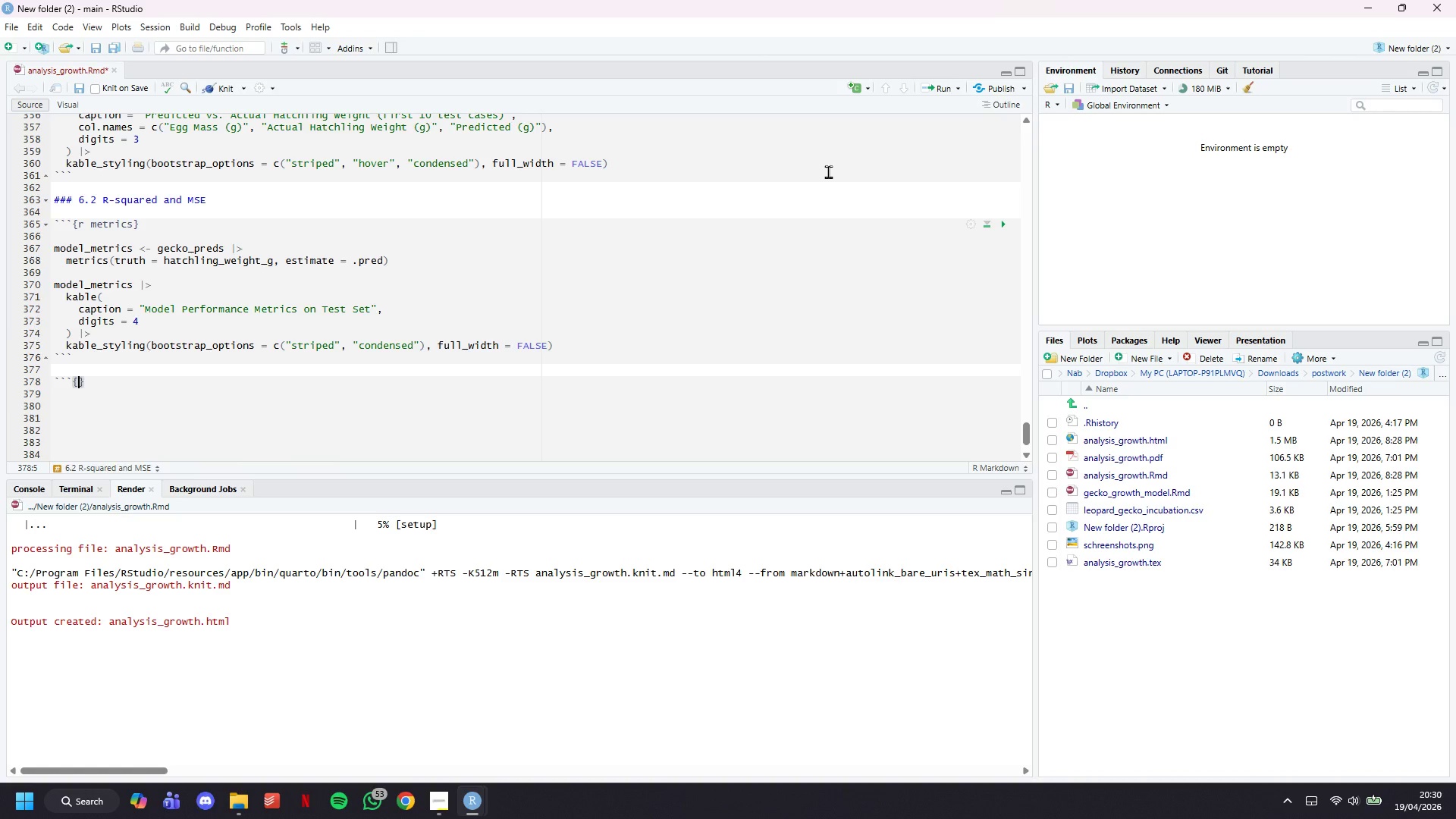 
key(R)
 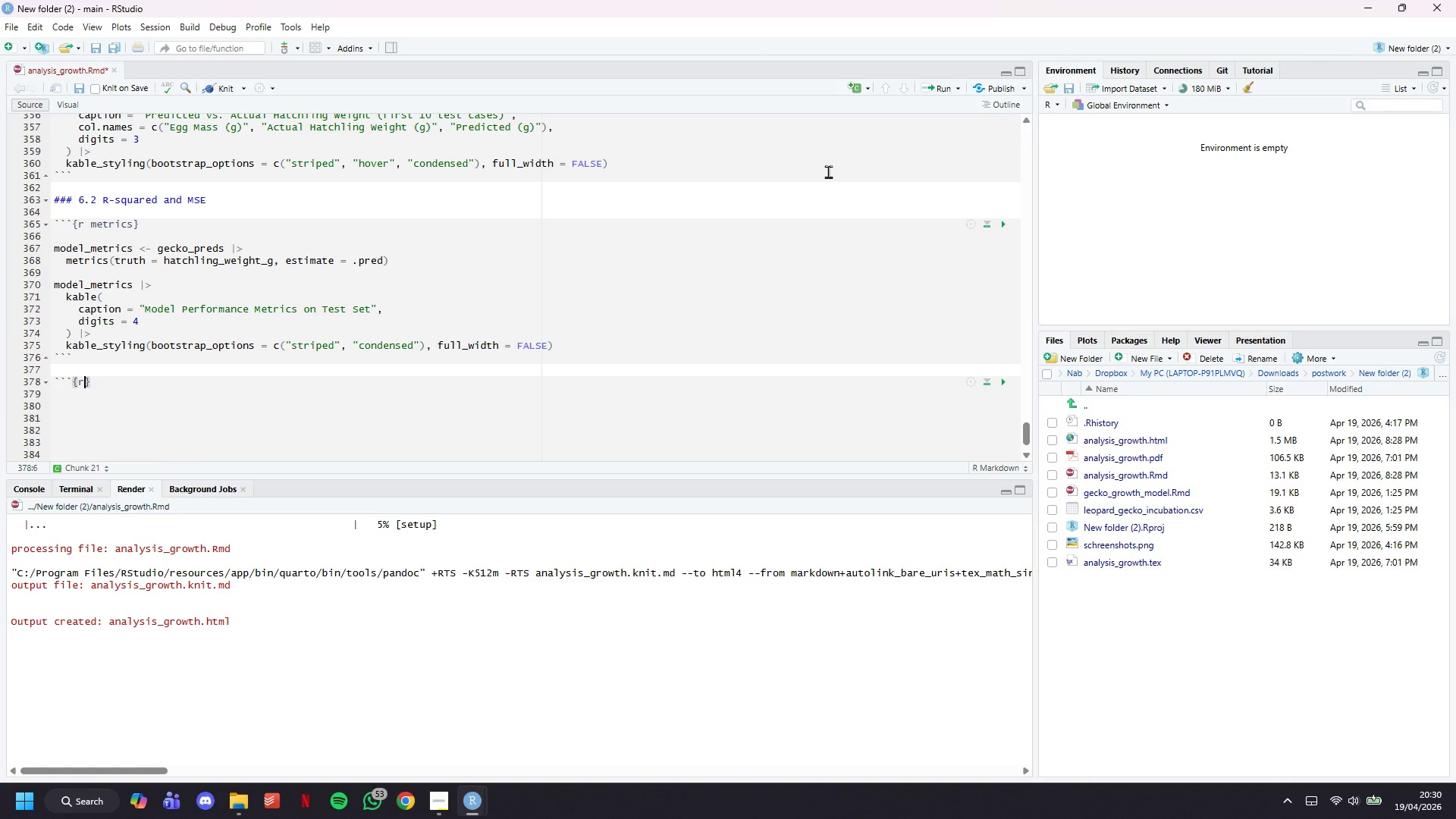 
key(Backspace)
 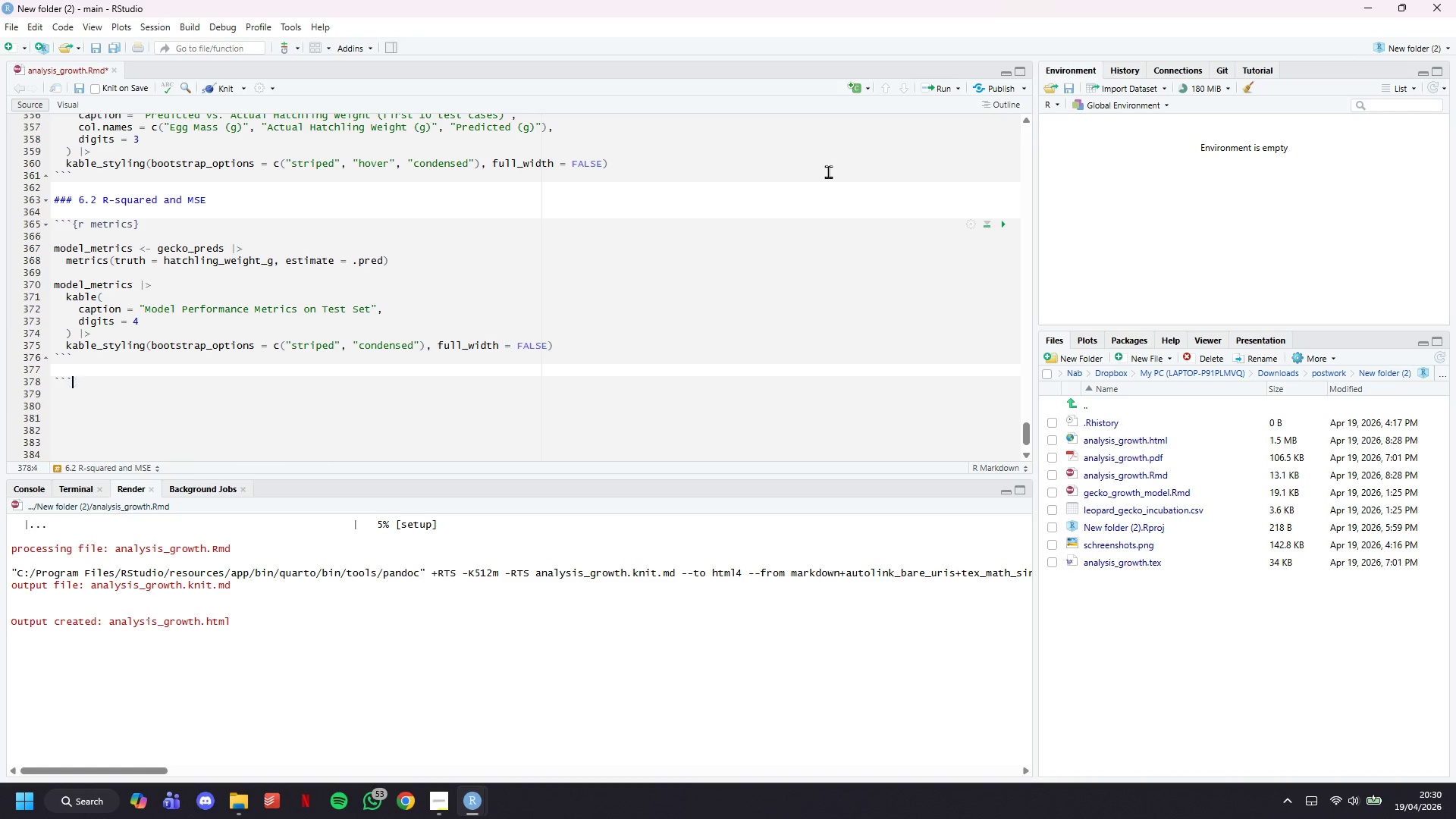 
key(Backspace)
 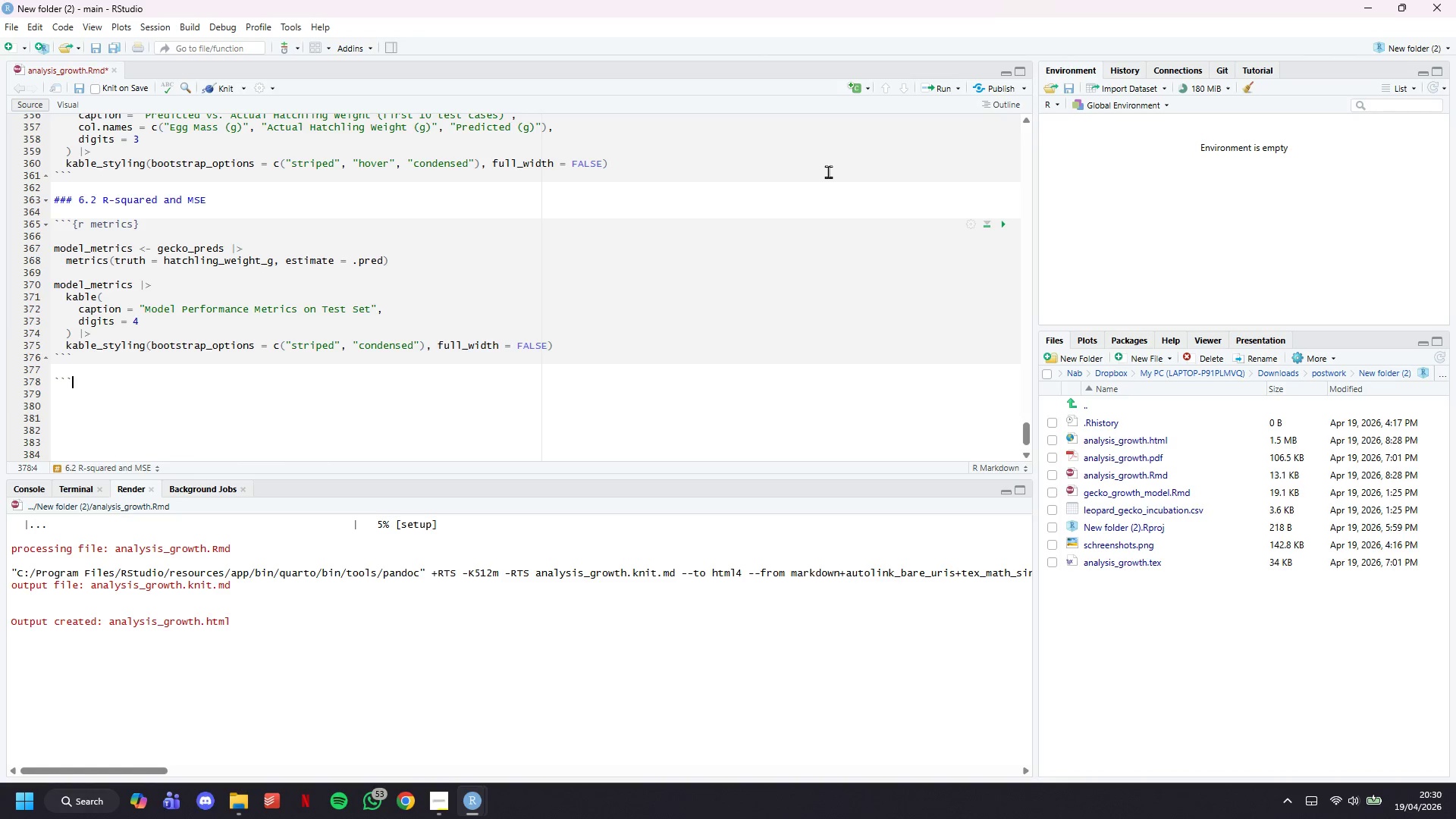 
key(Backspace)
 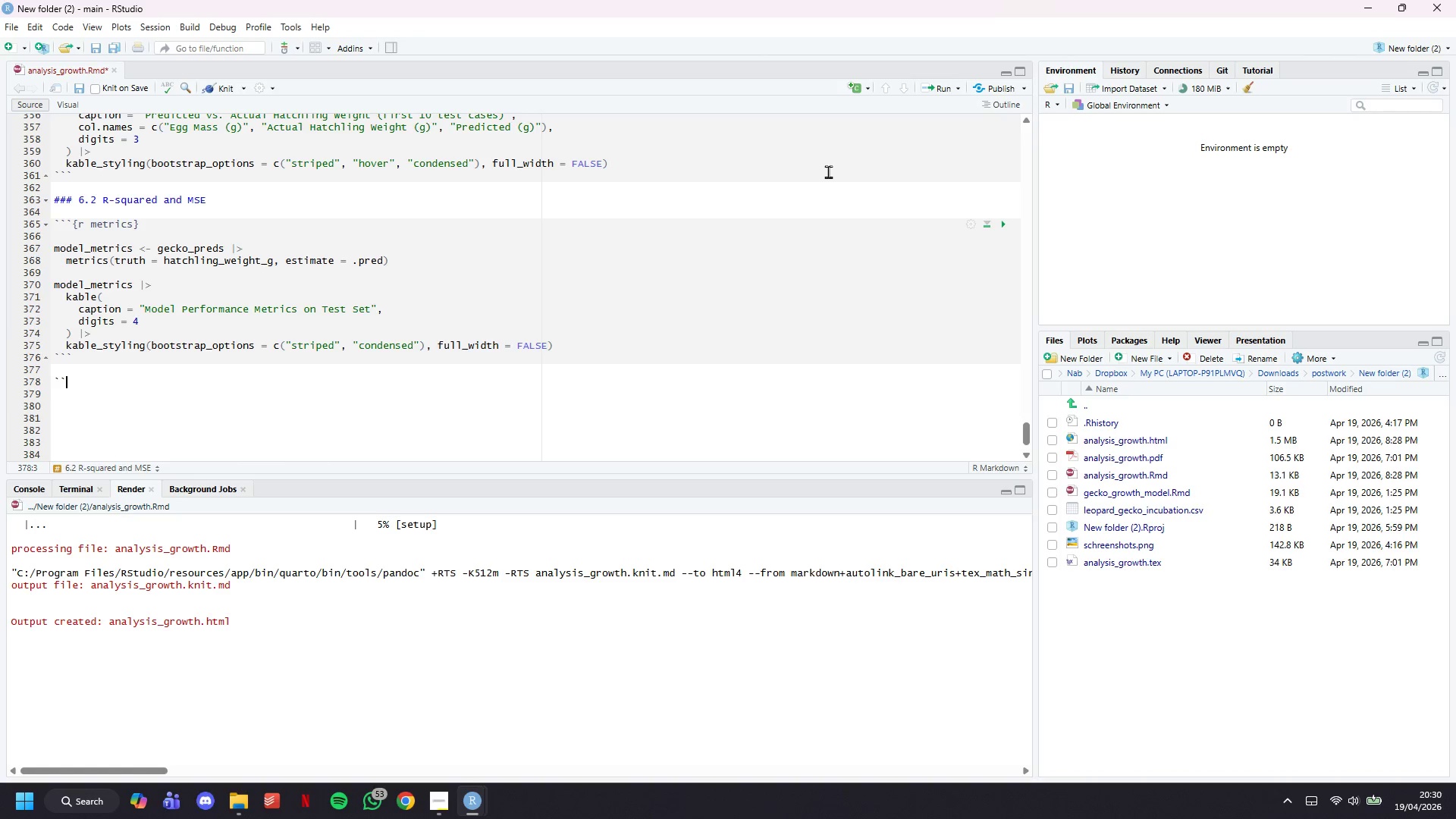 
key(Backspace)
 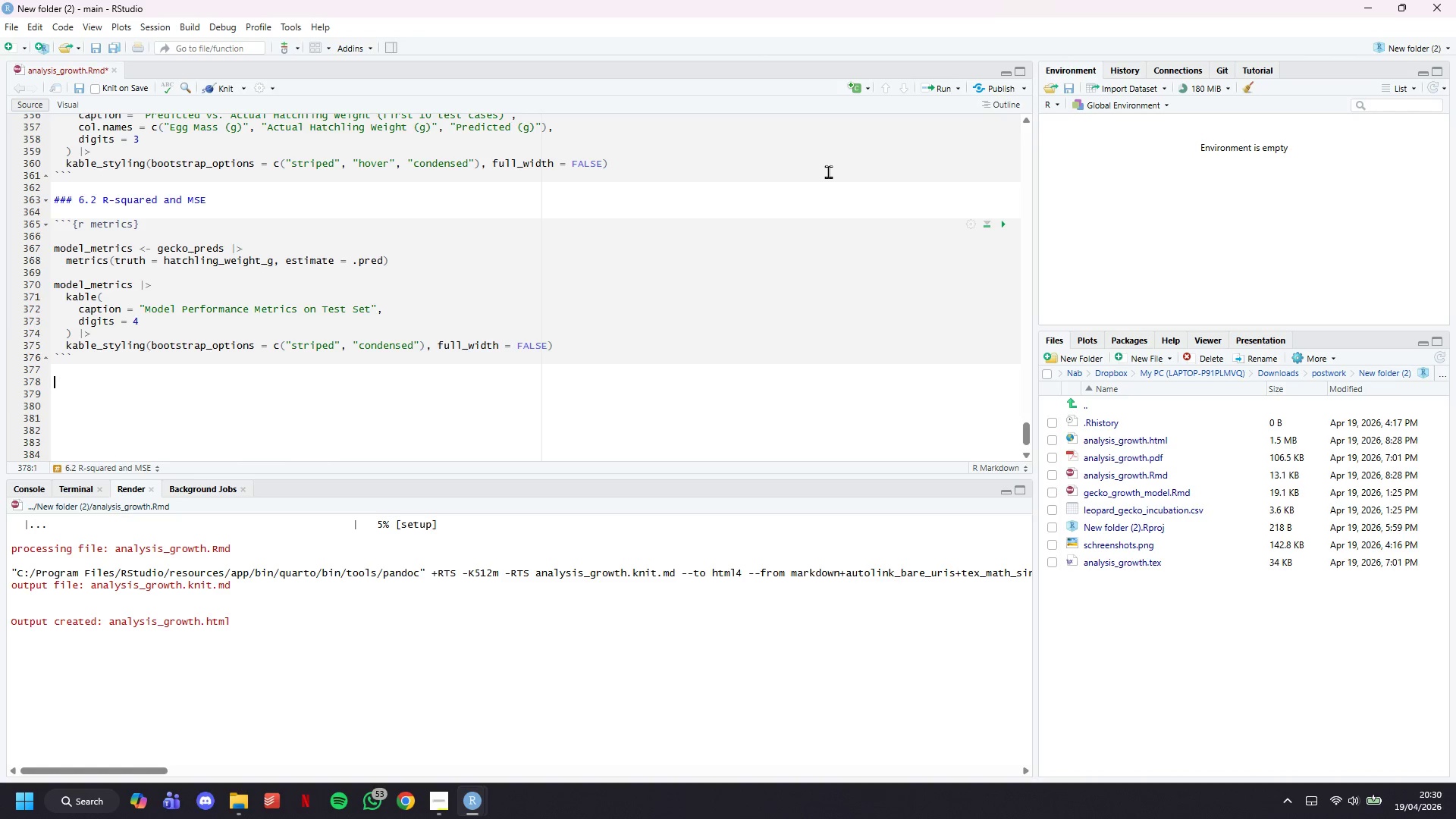 
key(Backspace)
 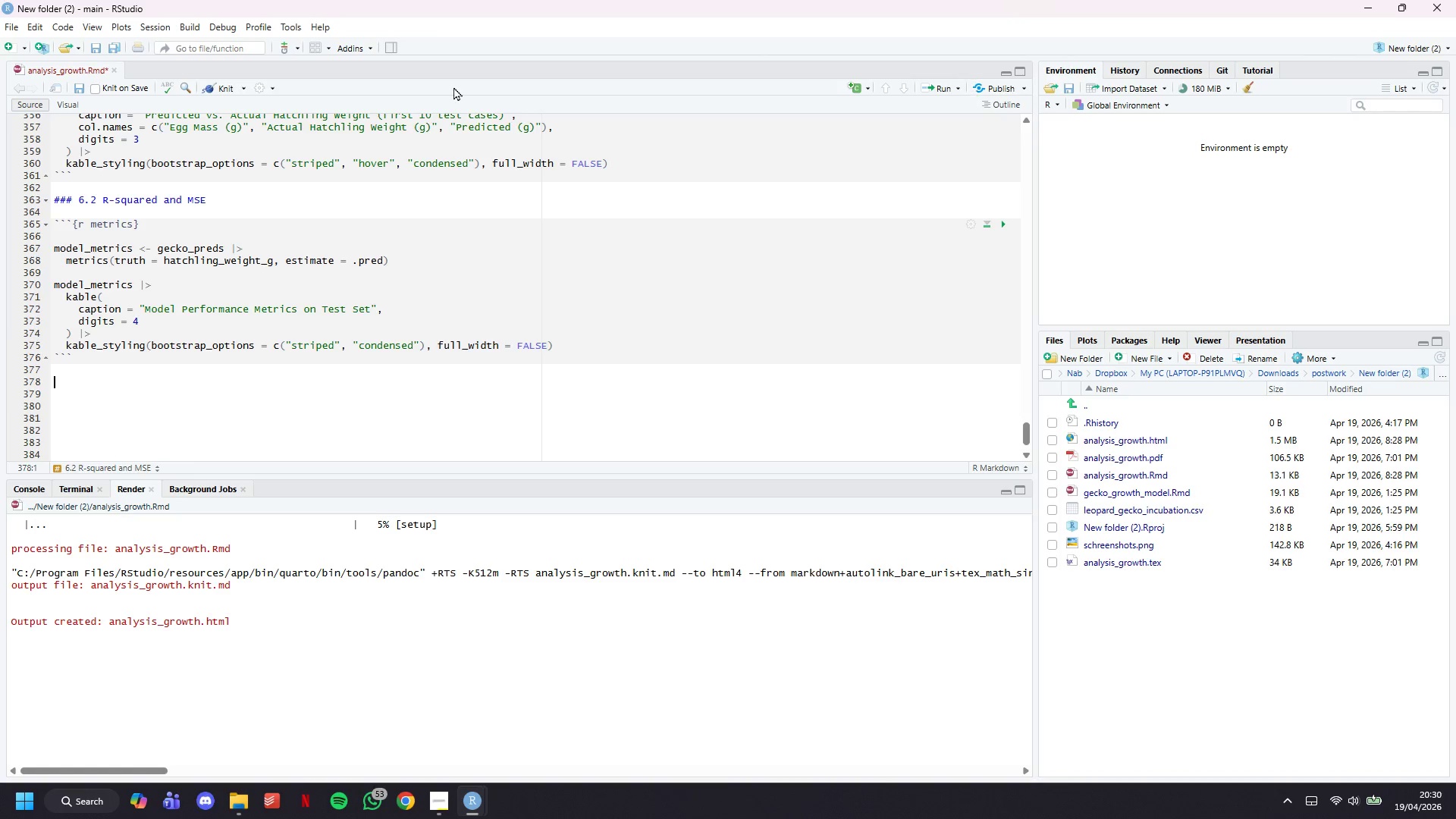 
scroll: coordinate [502, 402], scroll_direction: none, amount: 0.0
 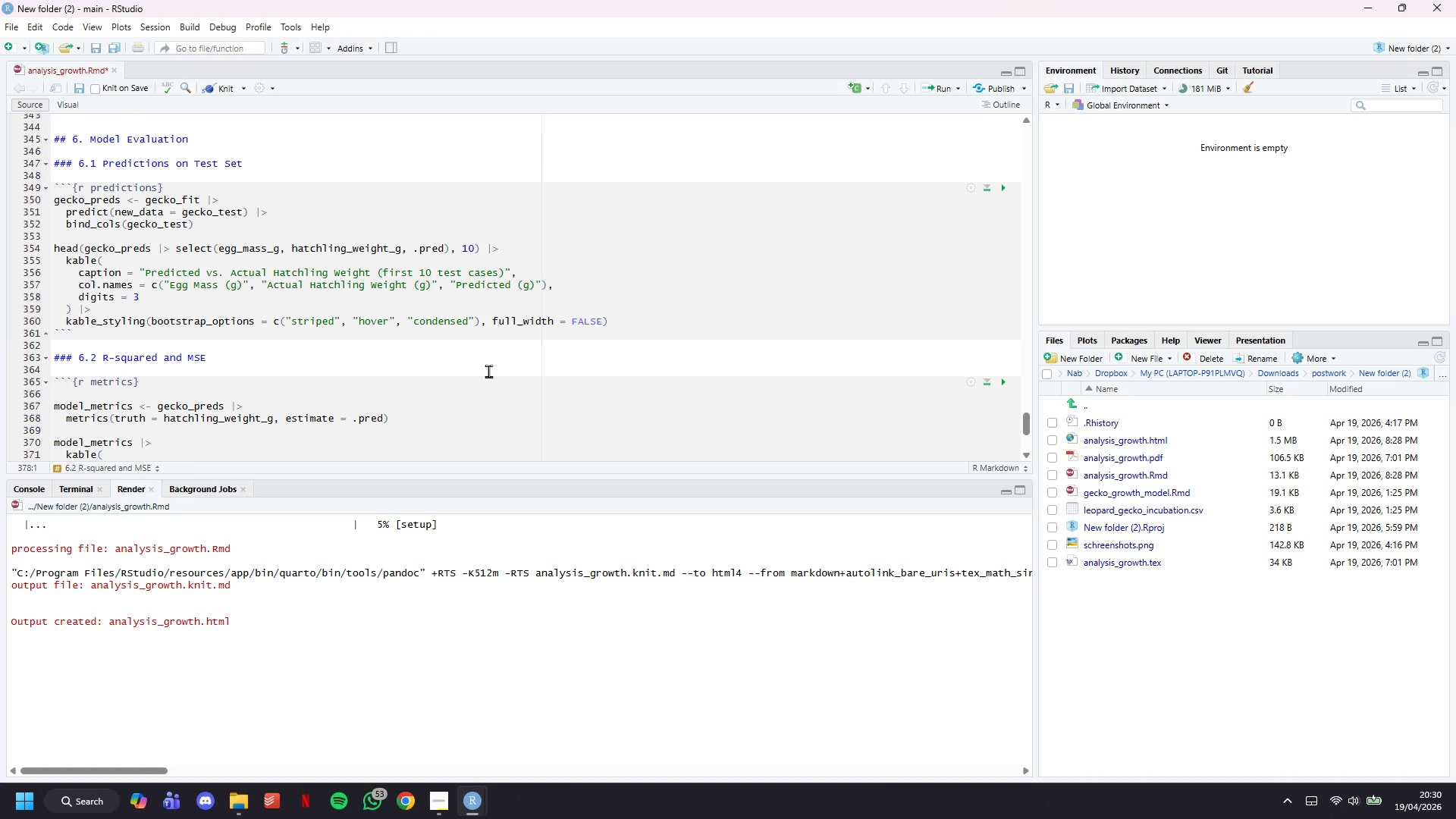 
key(Control+S)
 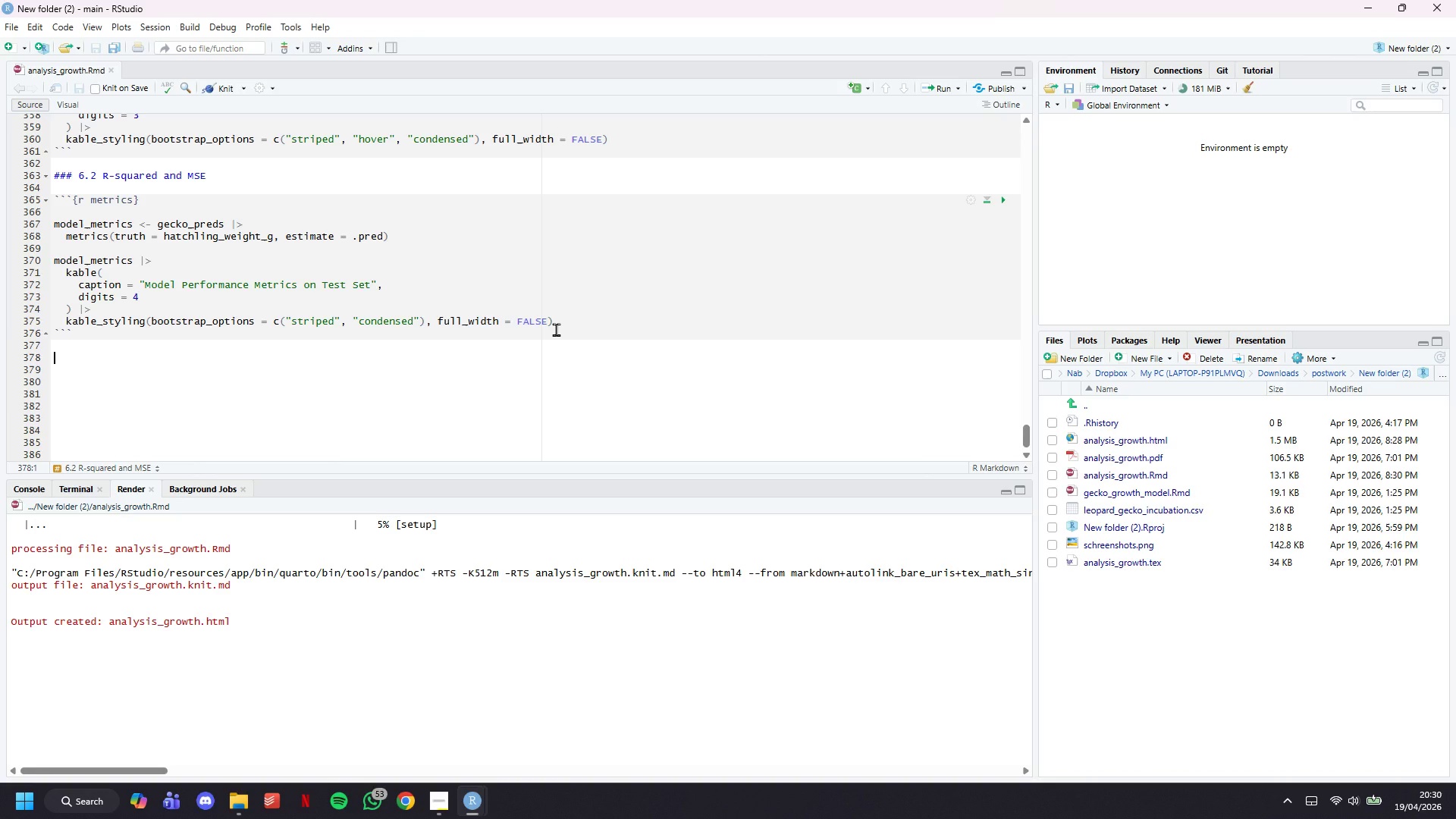 
scroll: coordinate [488, 374], scroll_direction: down, amount: 6.0
 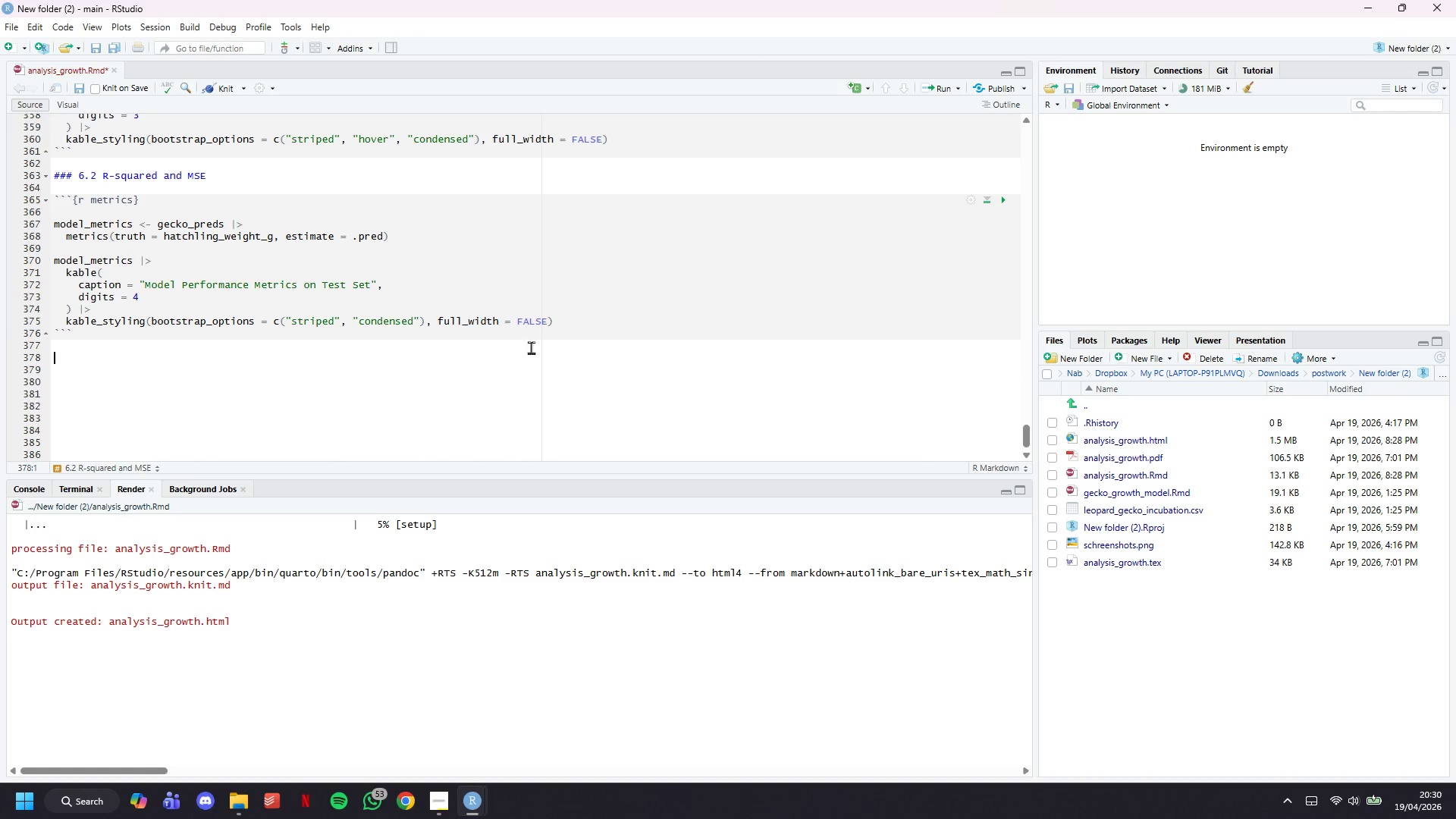 
wait(11.59)
 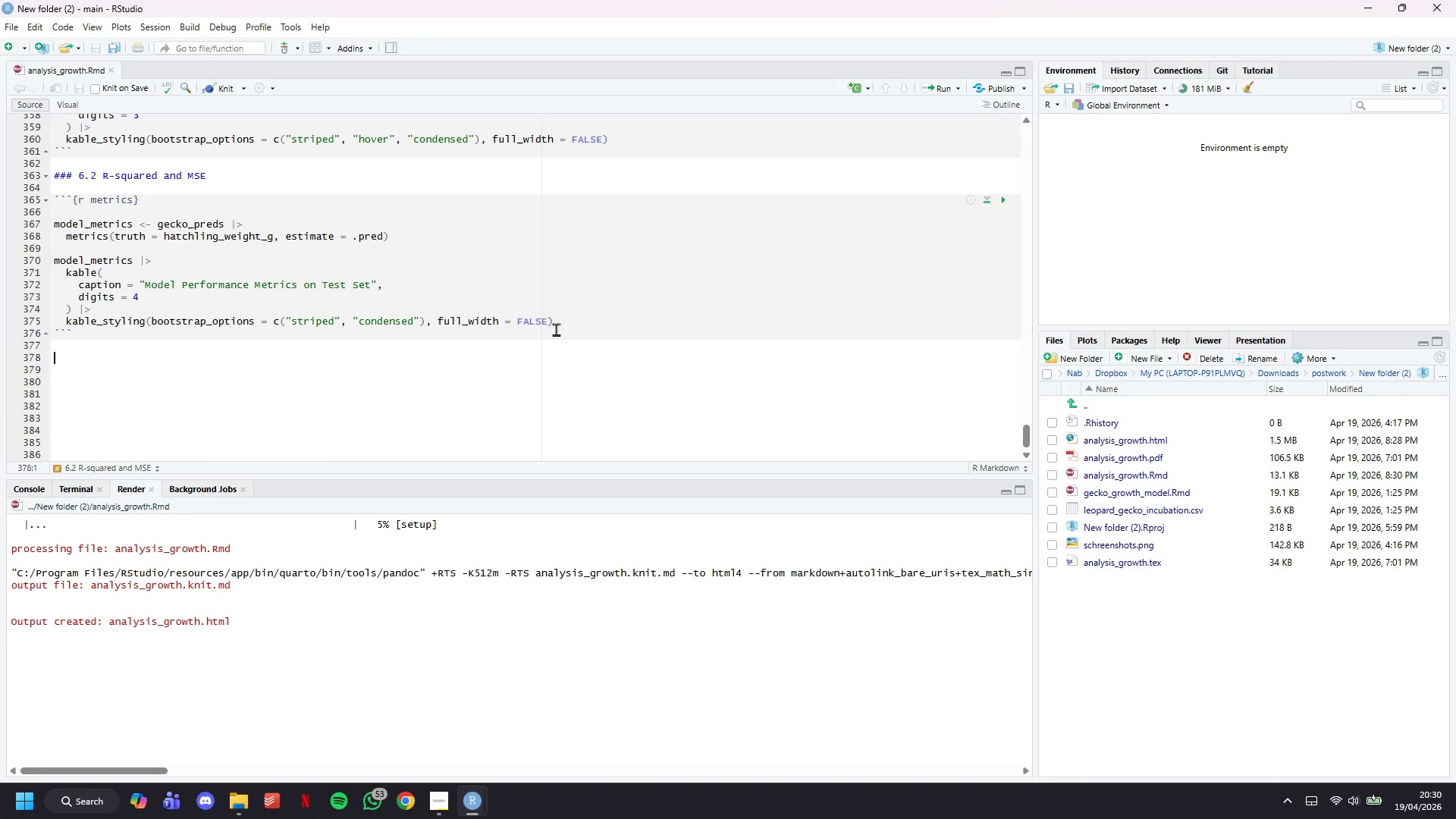 
scroll: coordinate [376, 258], scroll_direction: up, amount: 4.0
 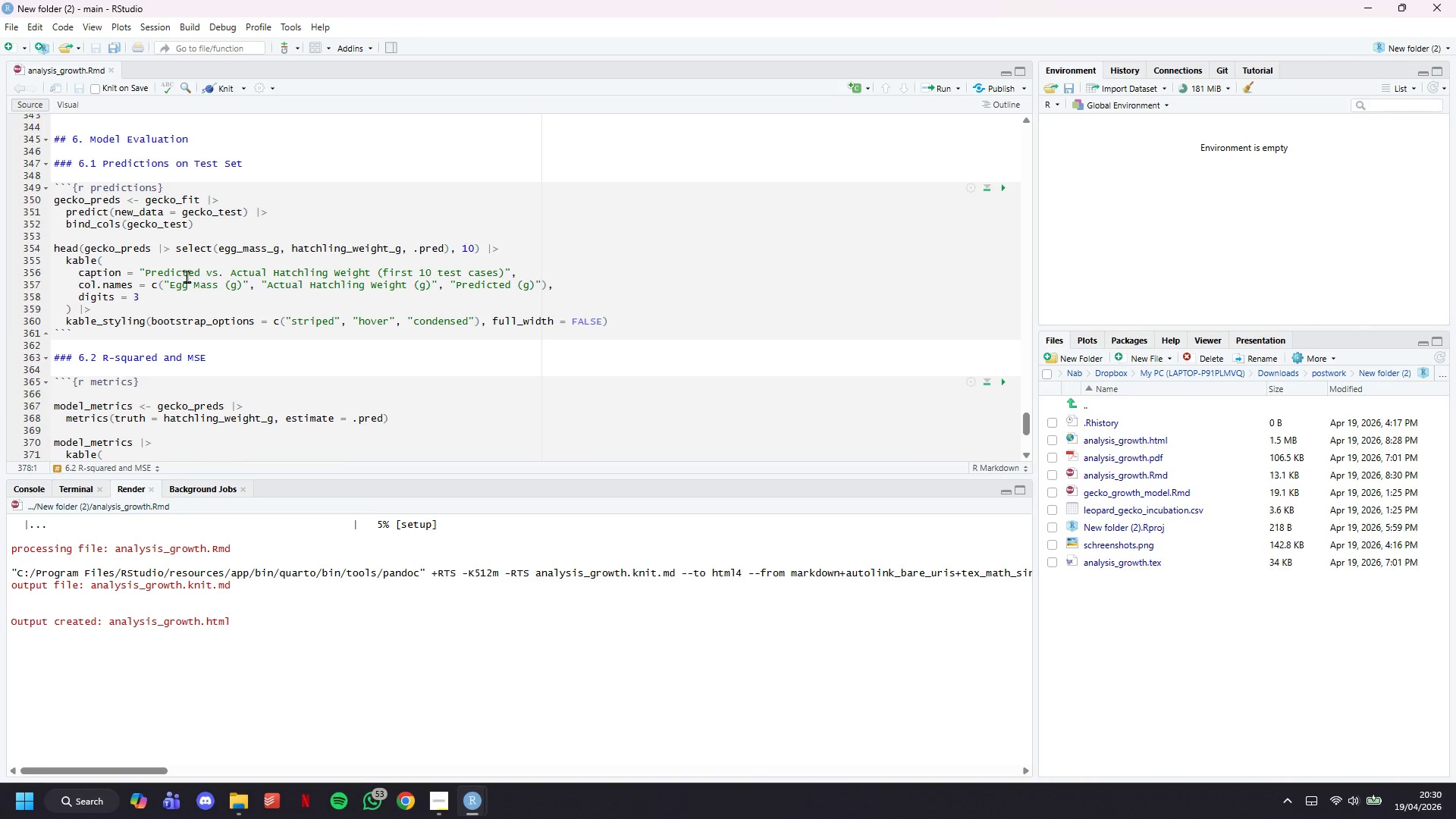 
scroll: coordinate [187, 276], scroll_direction: down, amount: 11.0
 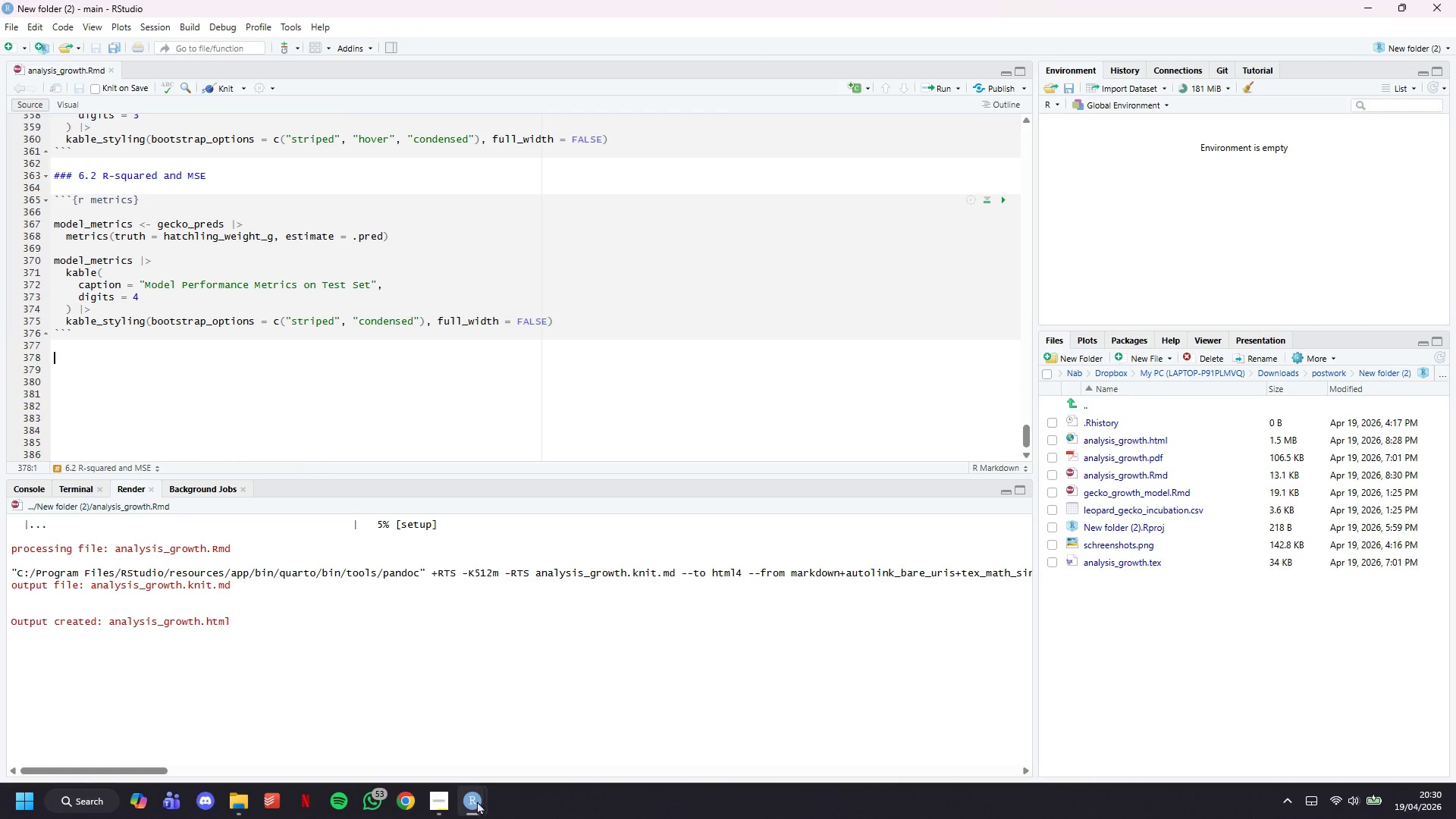 
mouse_move([470, 806])
 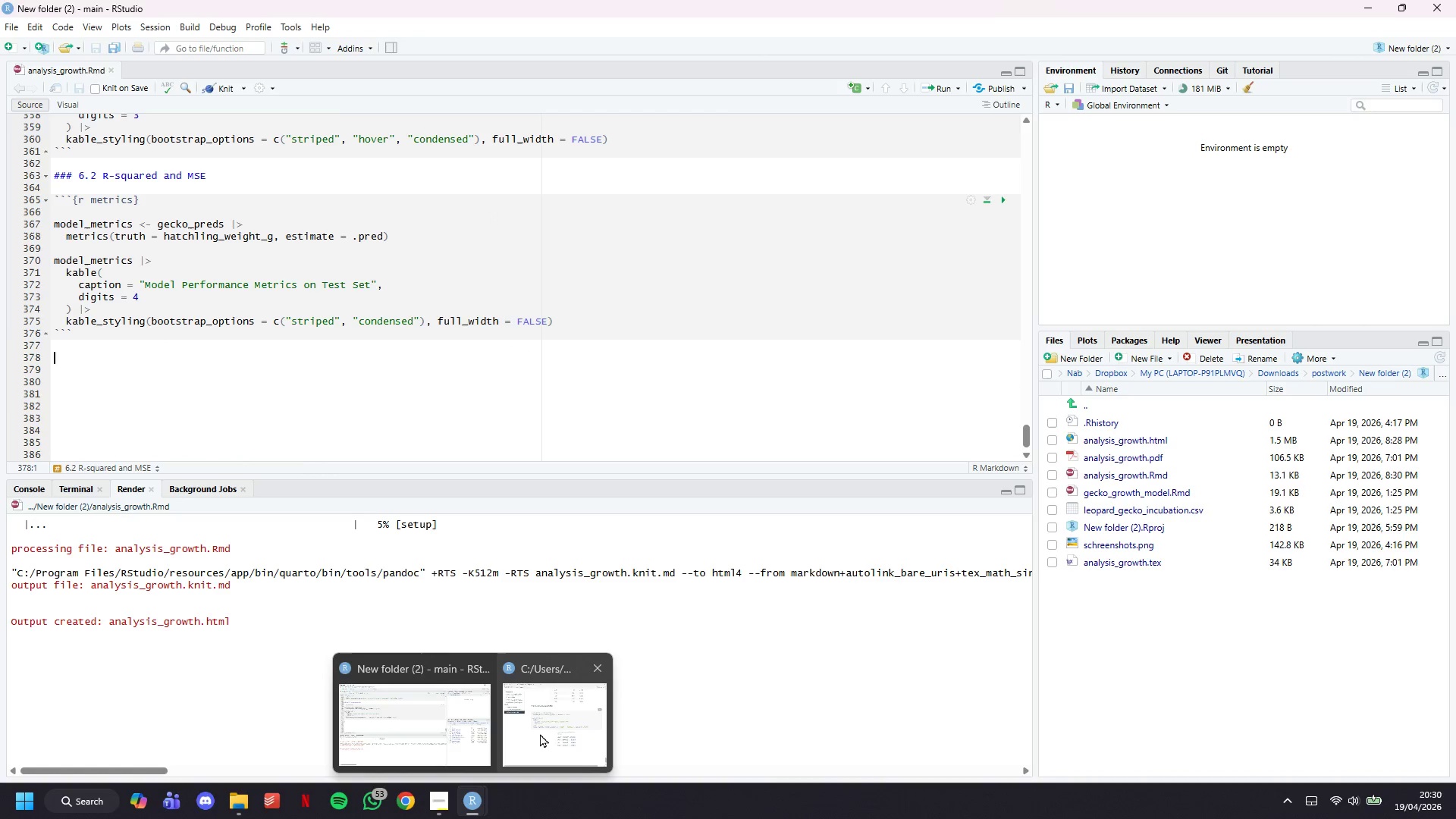 
left_click([541, 723])
 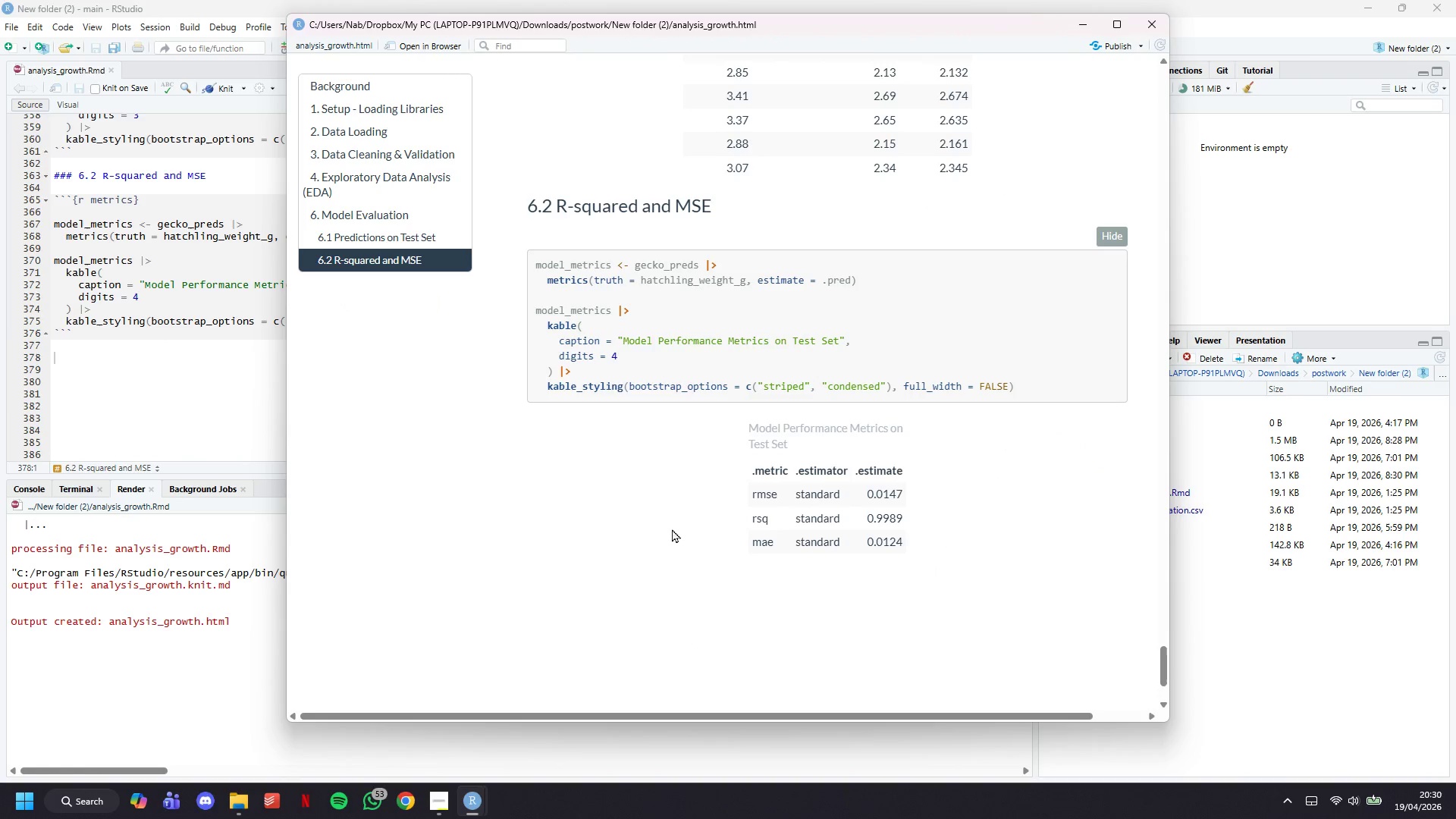 
left_click_drag(start_coordinate=[758, 467], to_coordinate=[893, 532])
 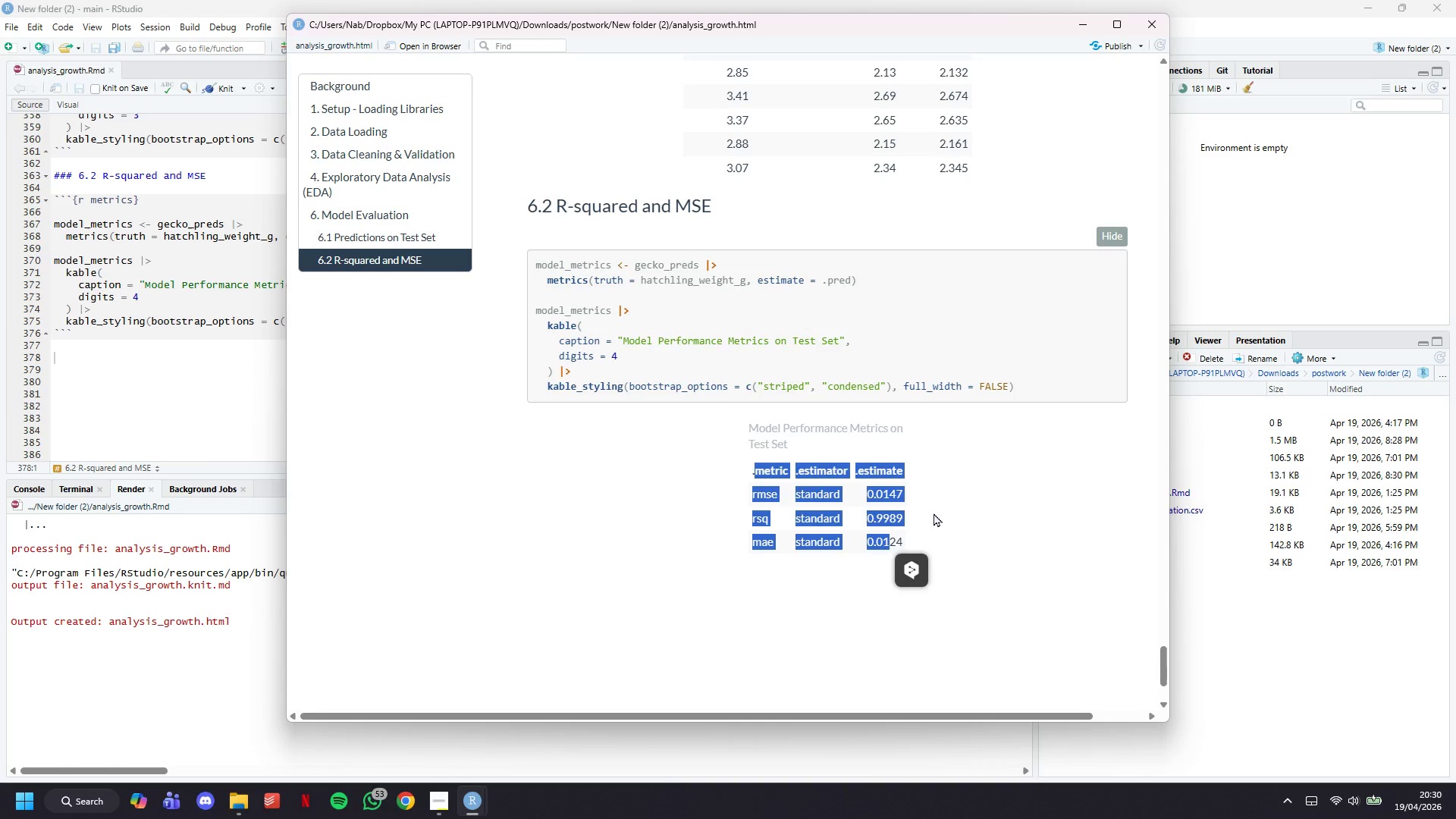 
left_click([828, 506])
 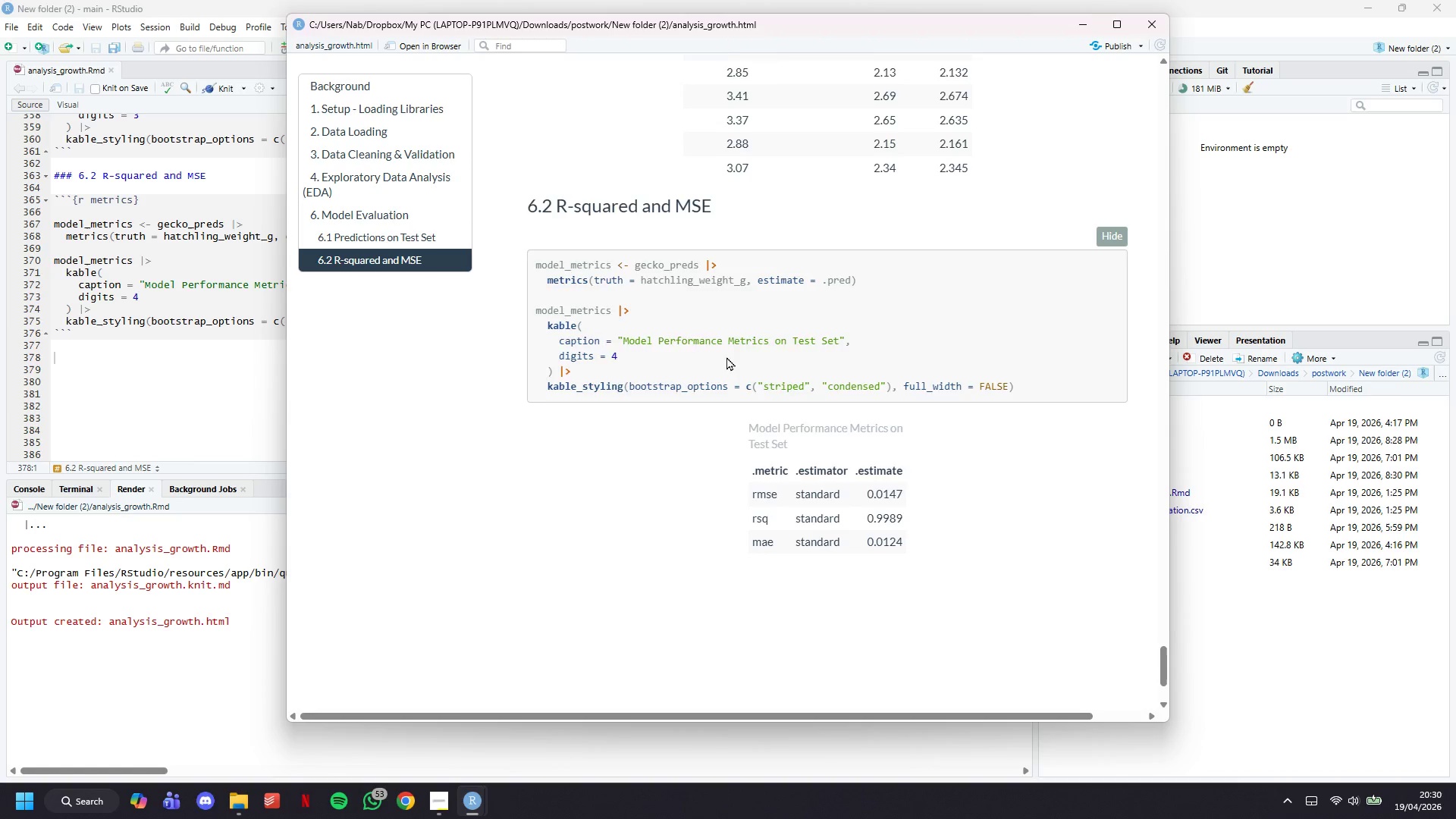 
scroll: coordinate [592, 287], scroll_direction: up, amount: 9.0
 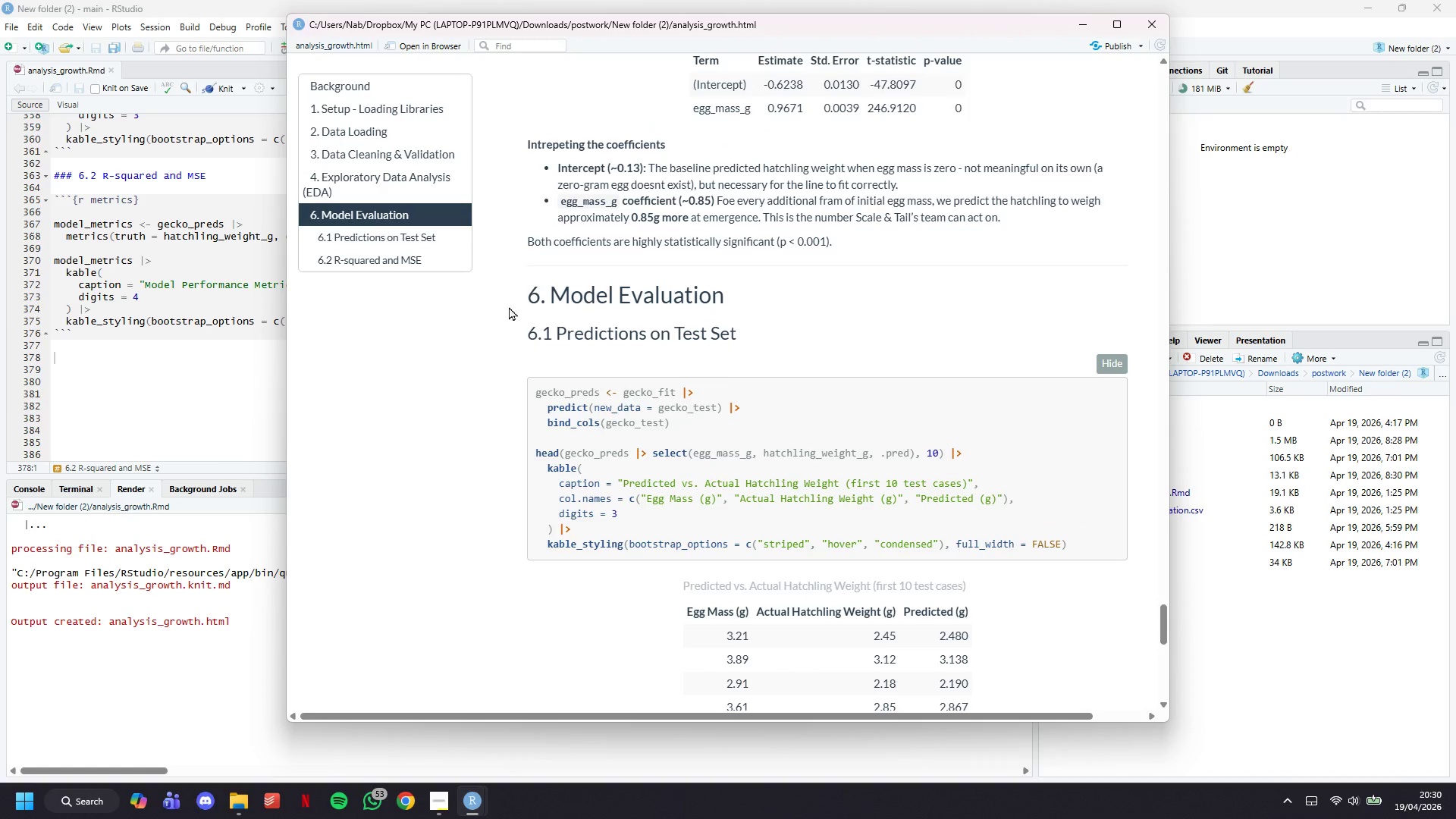 
left_click_drag(start_coordinate=[510, 301], to_coordinate=[755, 344])
 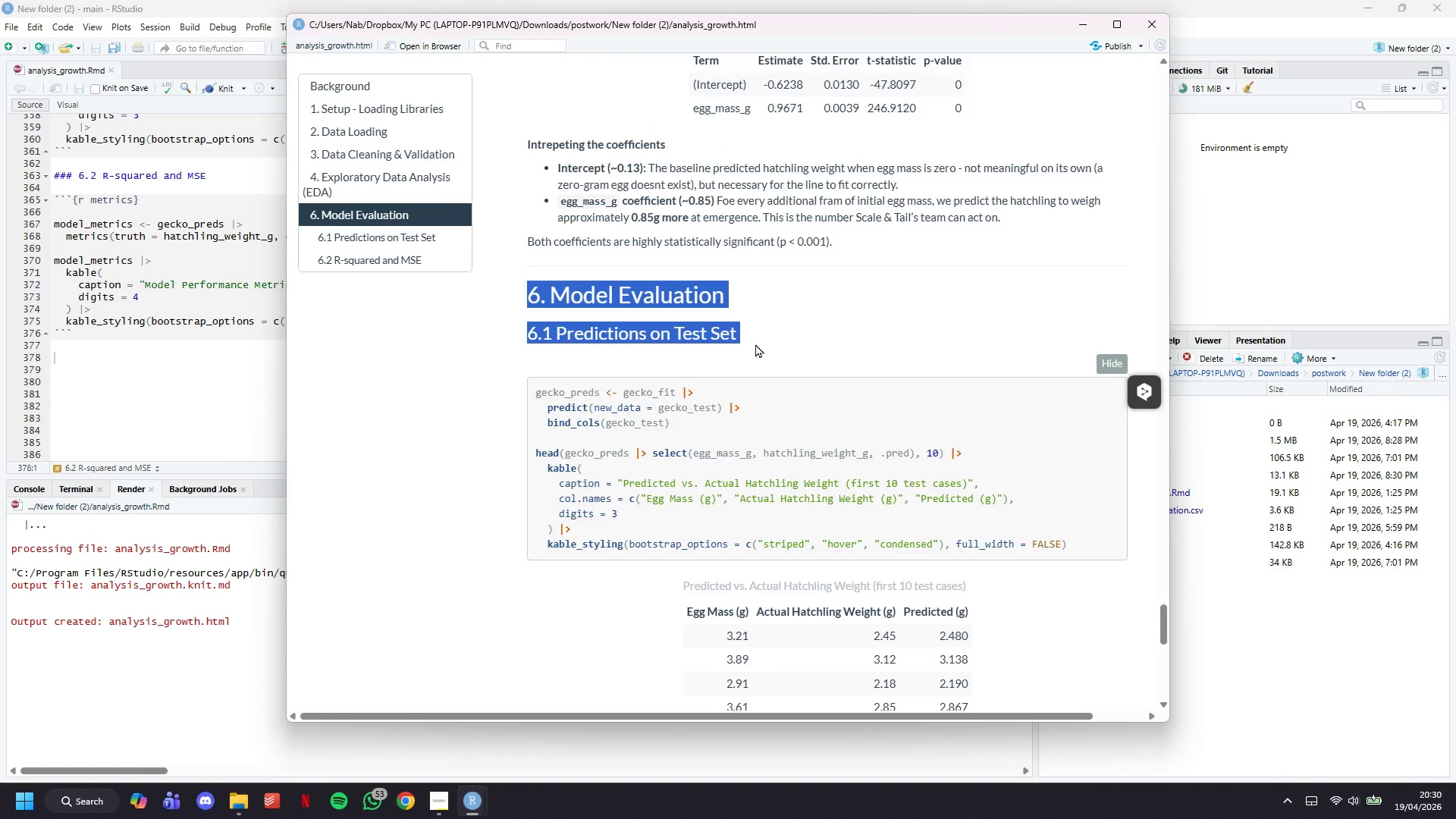 
key(Control+C)
 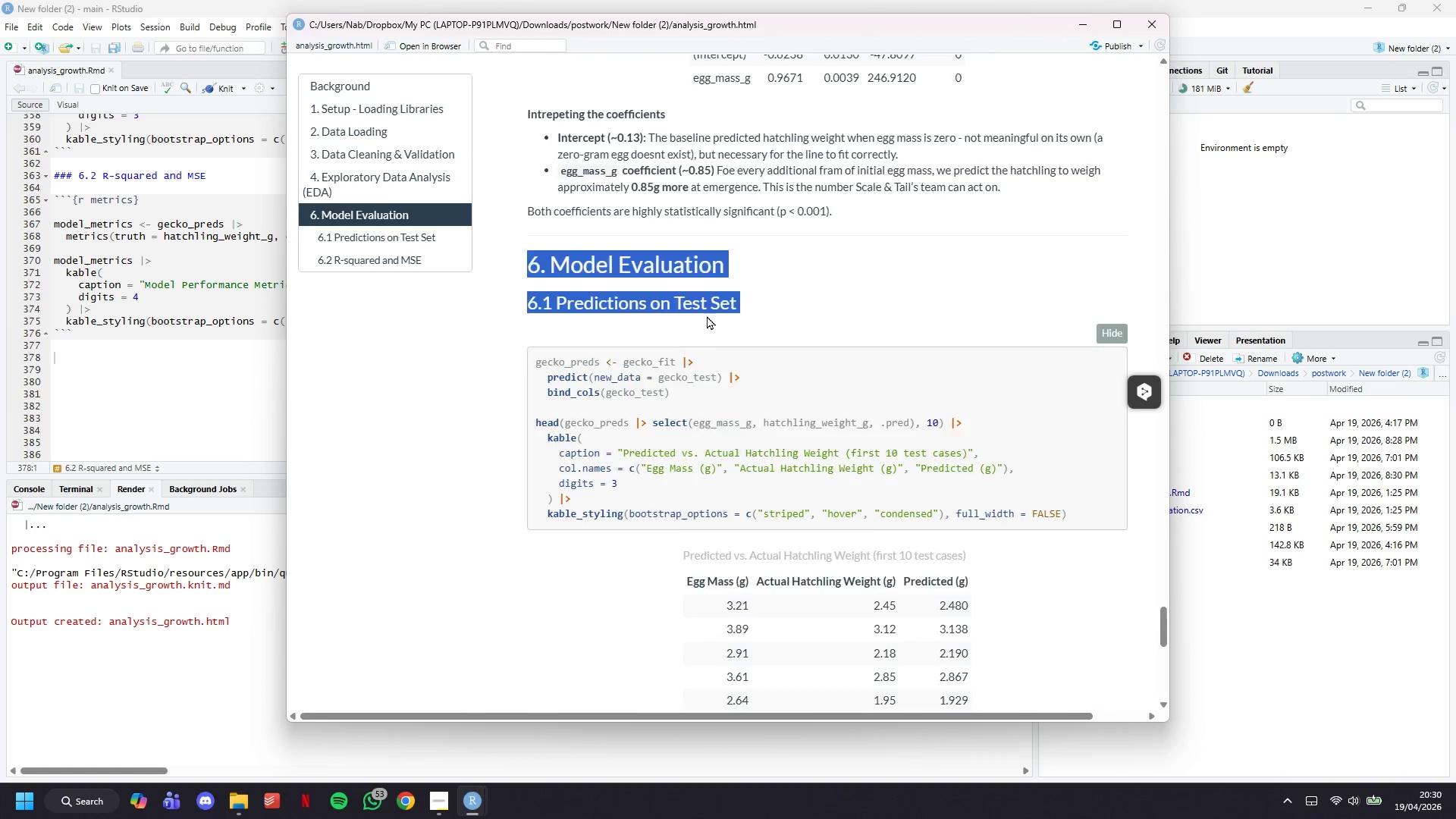 
scroll: coordinate [707, 315], scroll_direction: down, amount: 5.0
 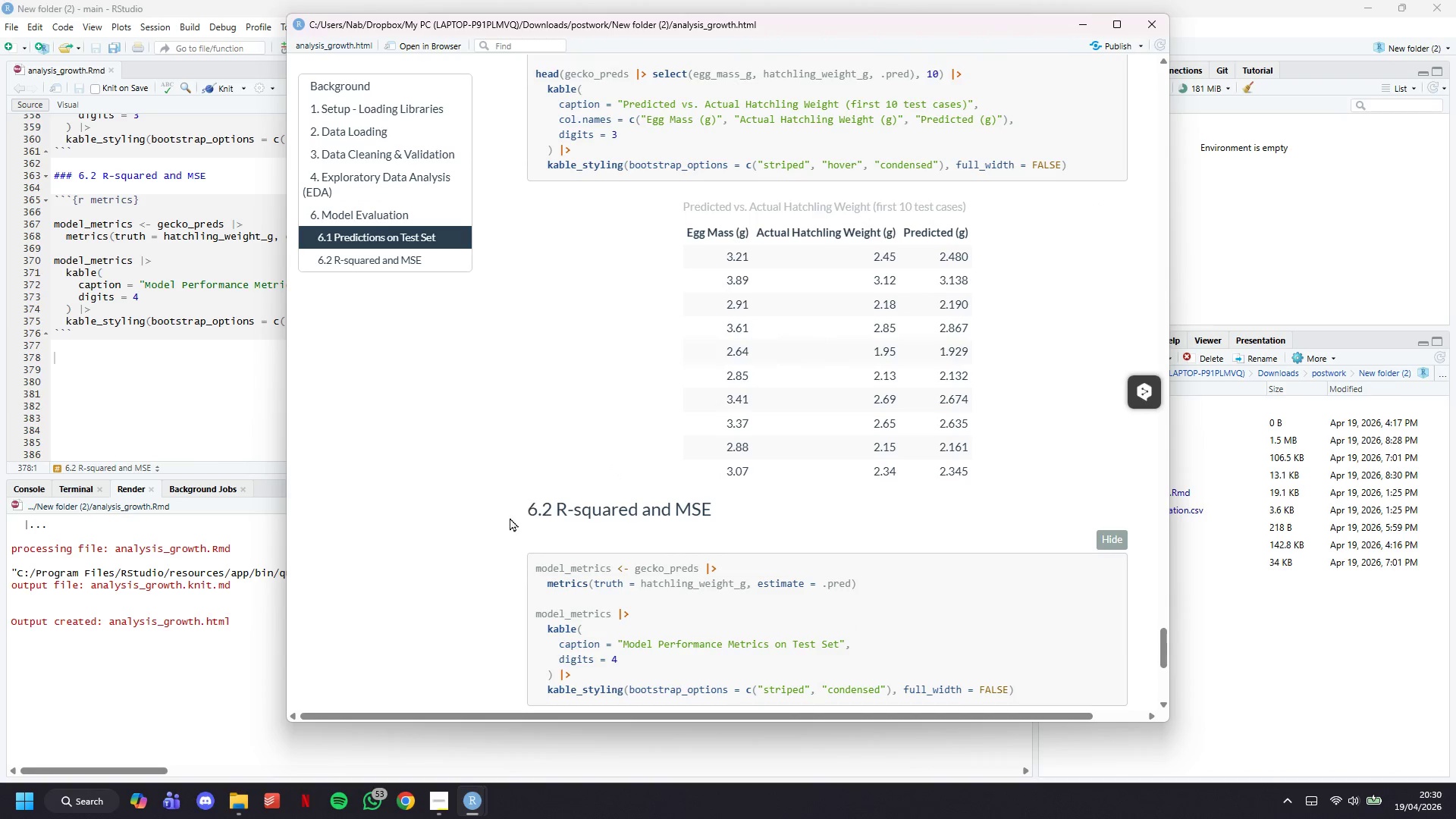 
left_click_drag(start_coordinate=[515, 509], to_coordinate=[723, 521])
 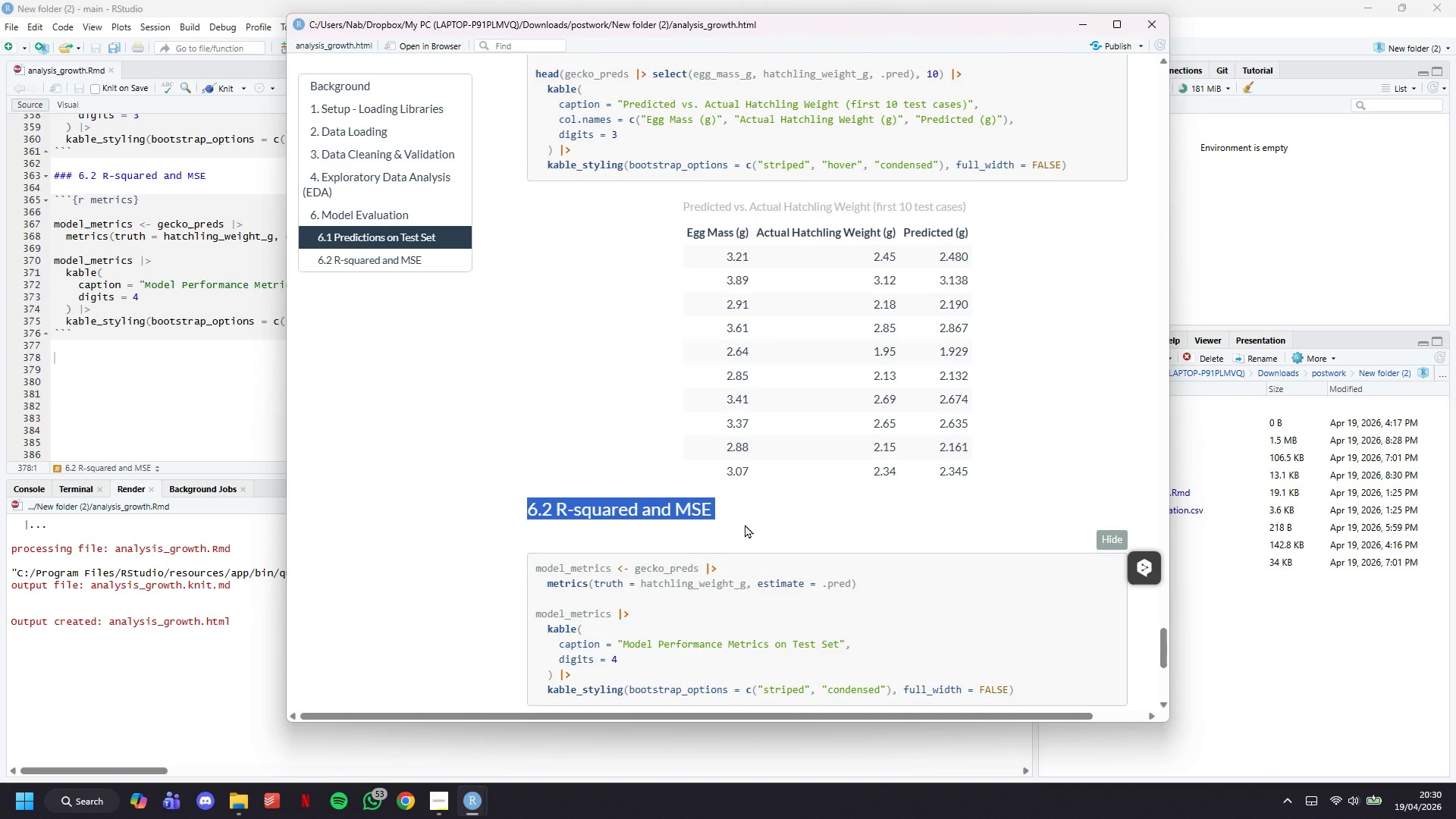 
key(Control+C)
 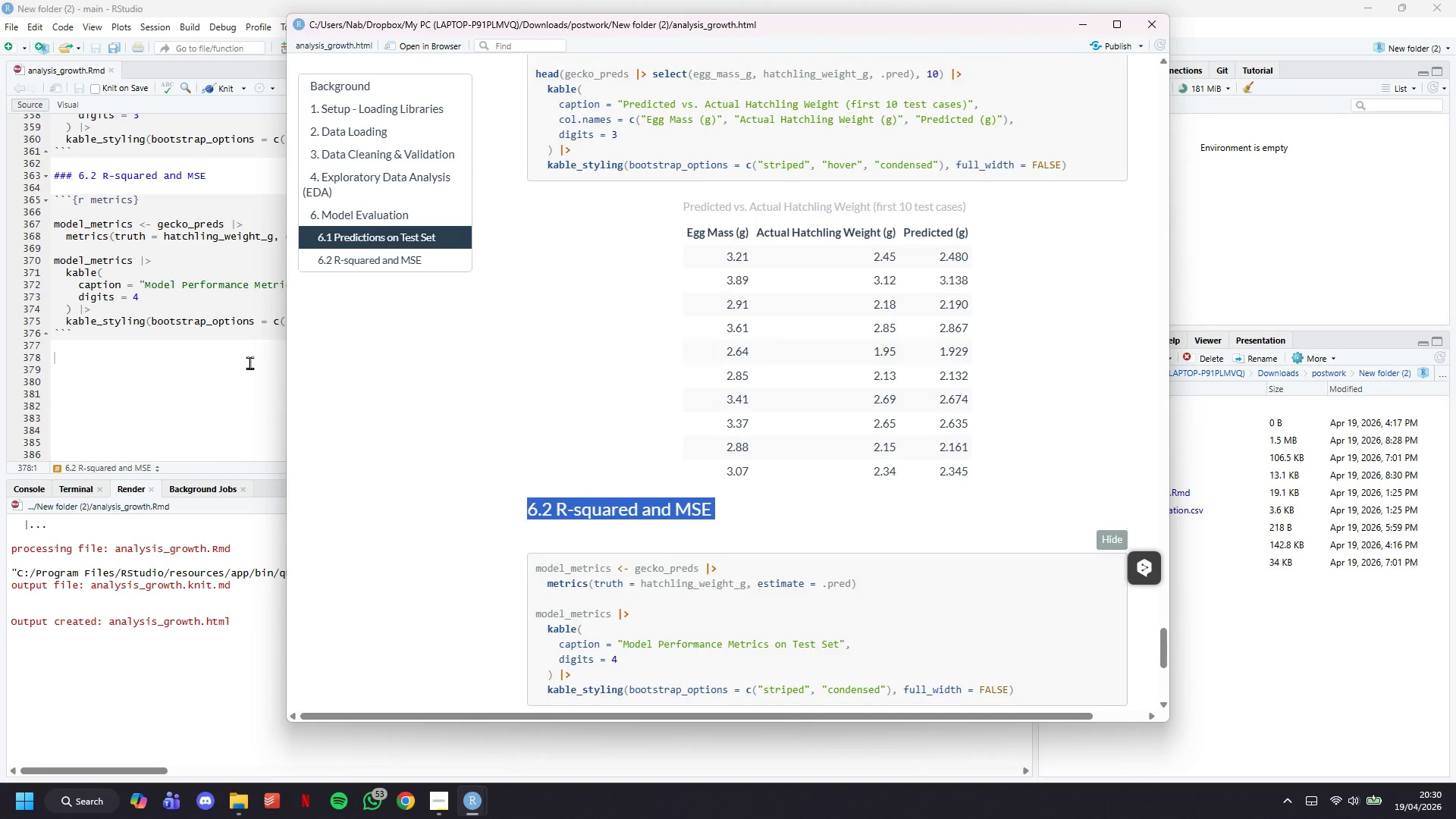 
left_click([238, 363])
 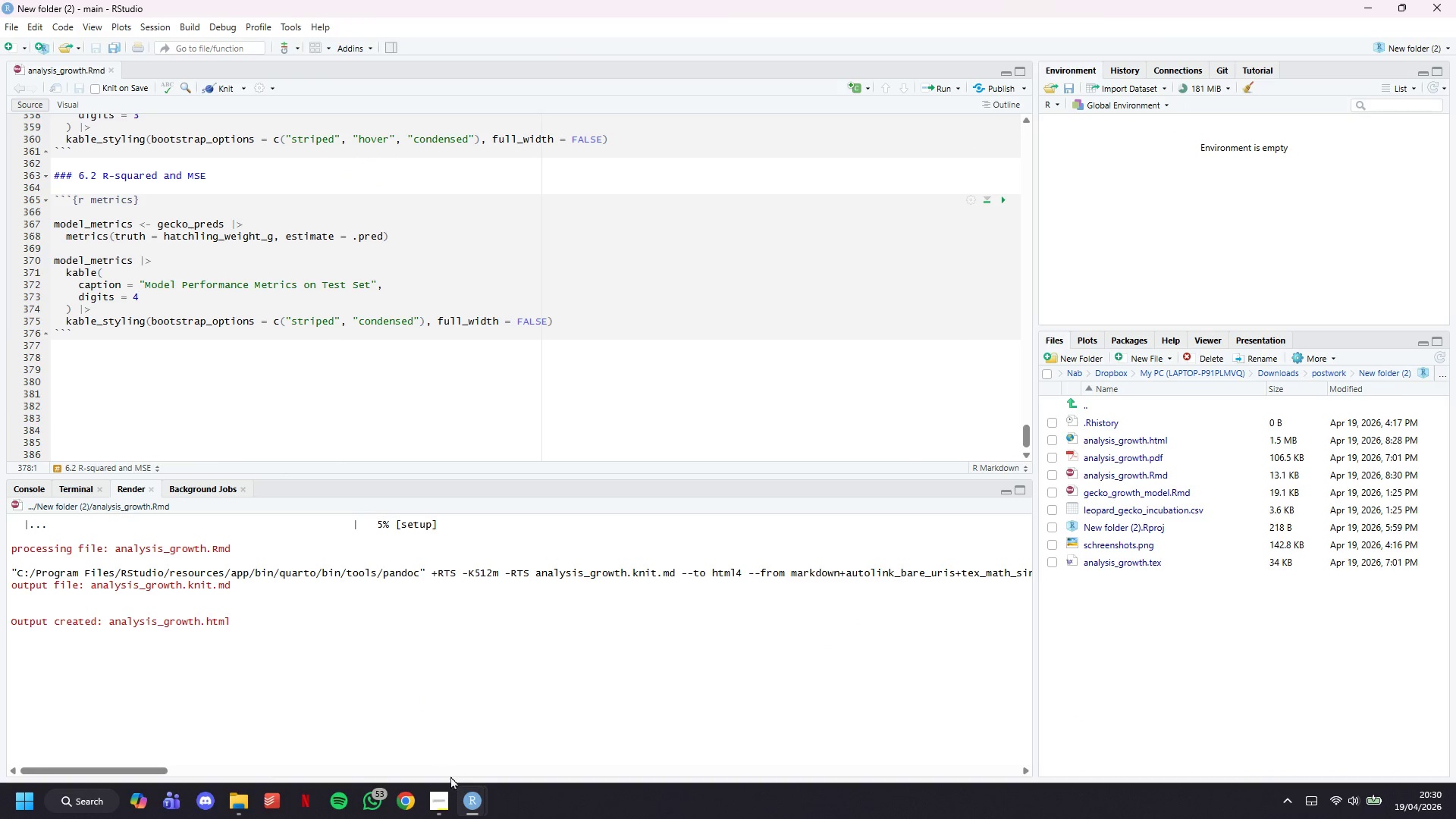 